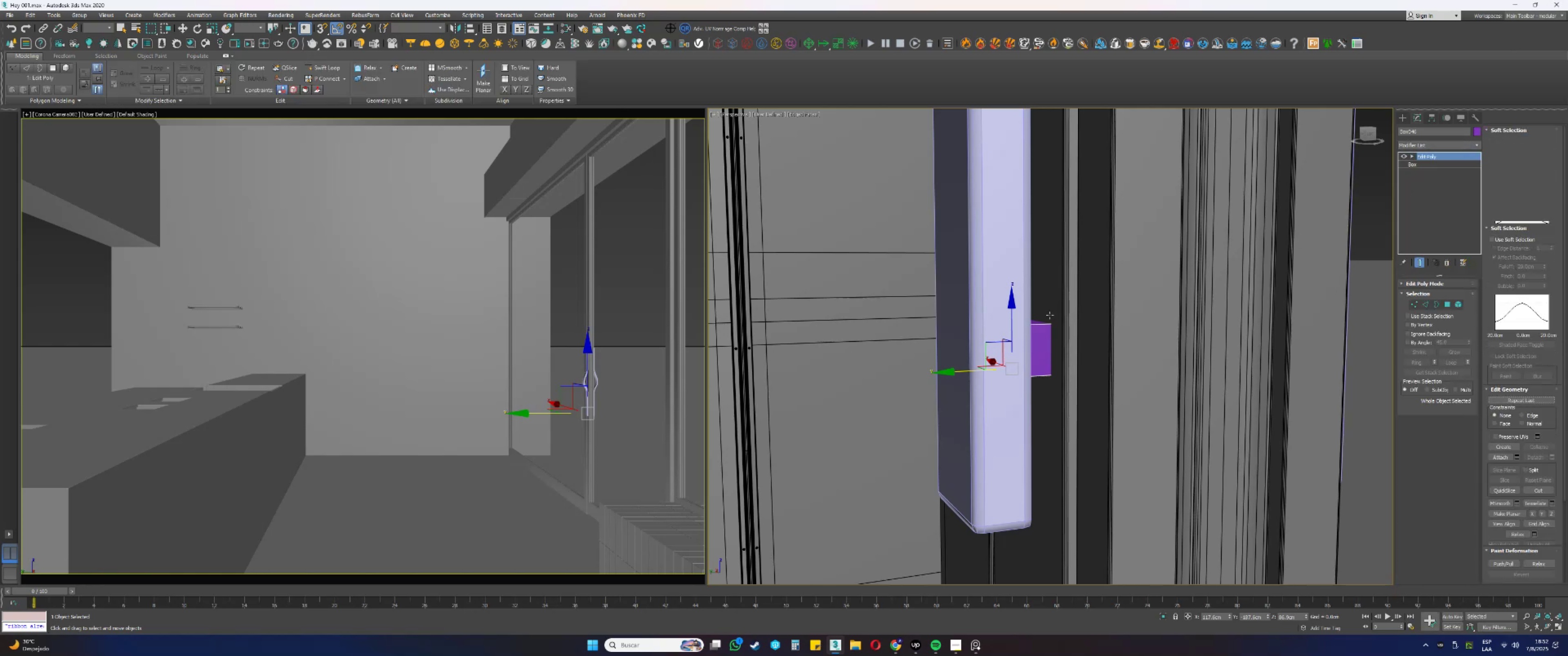 
key(F3)
 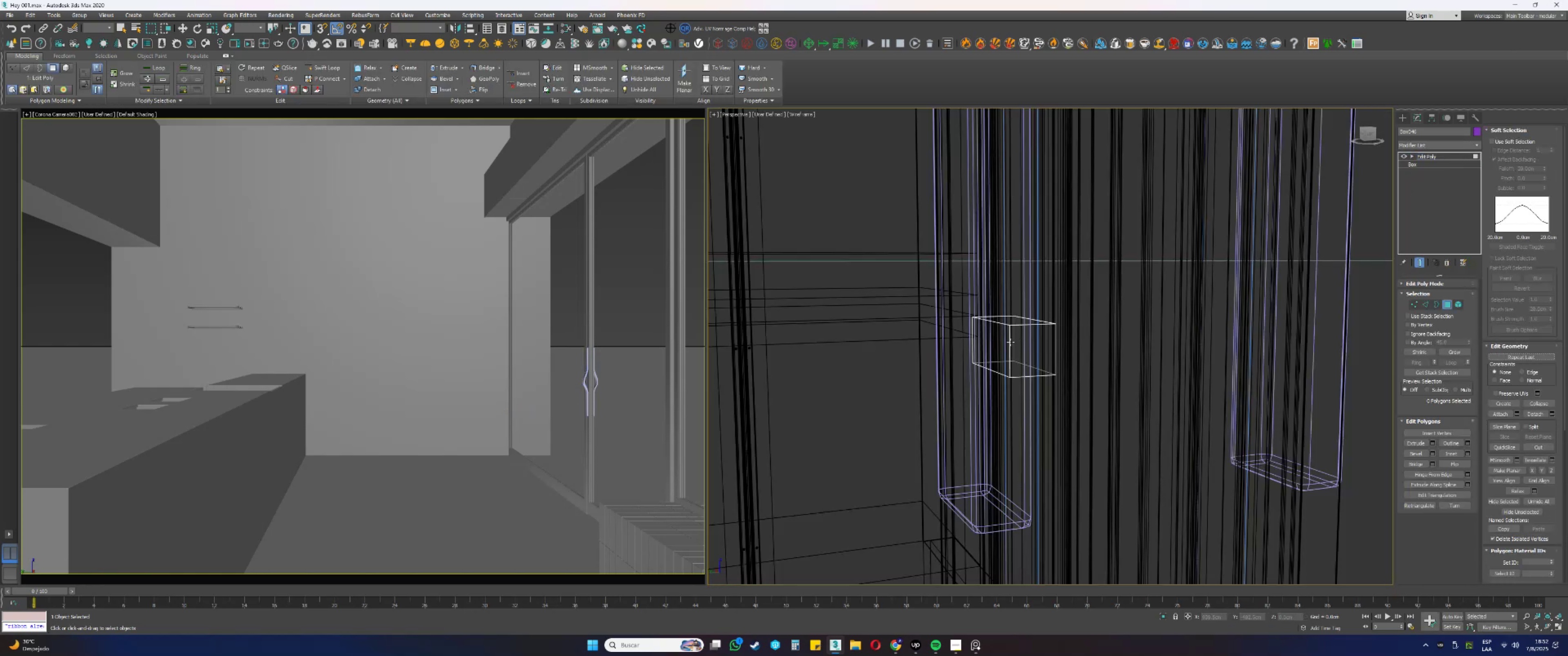 
left_click([1003, 344])
 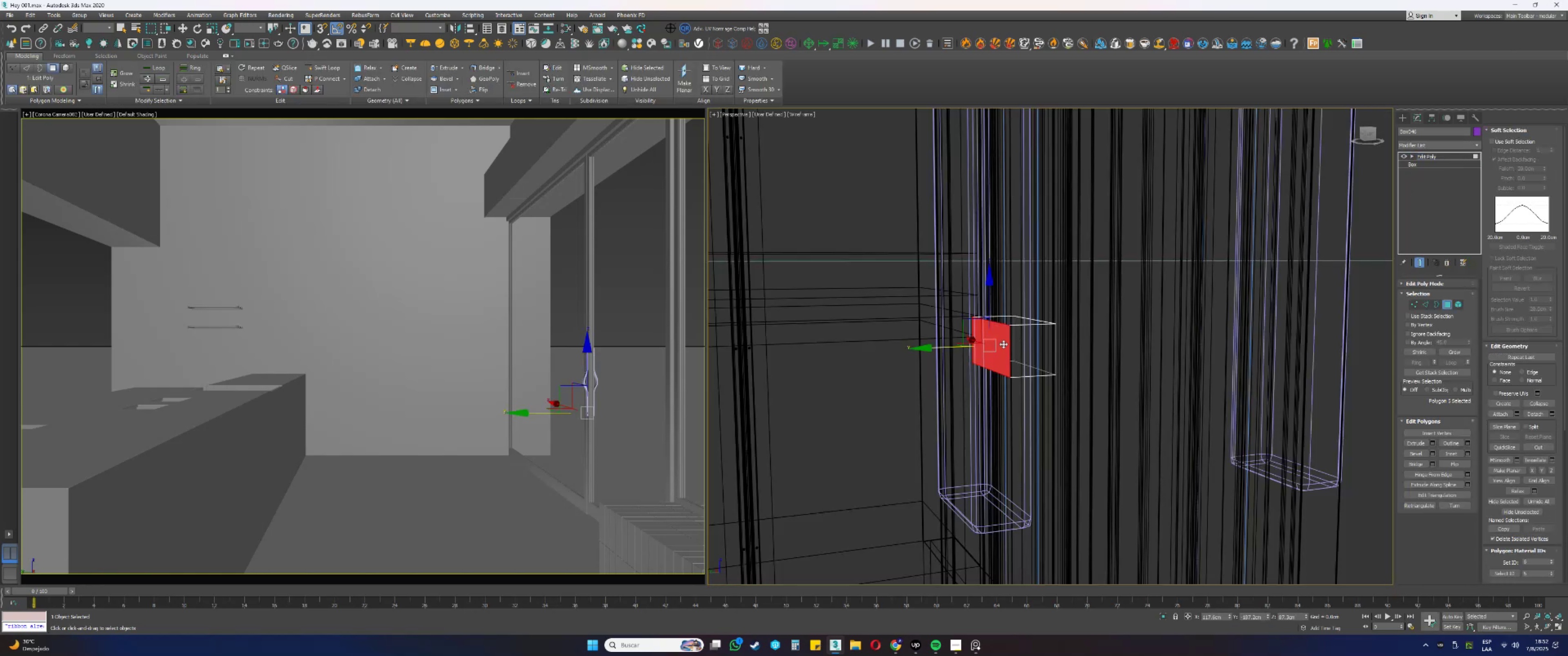 
hold_key(key=AltLeft, duration=0.32)
 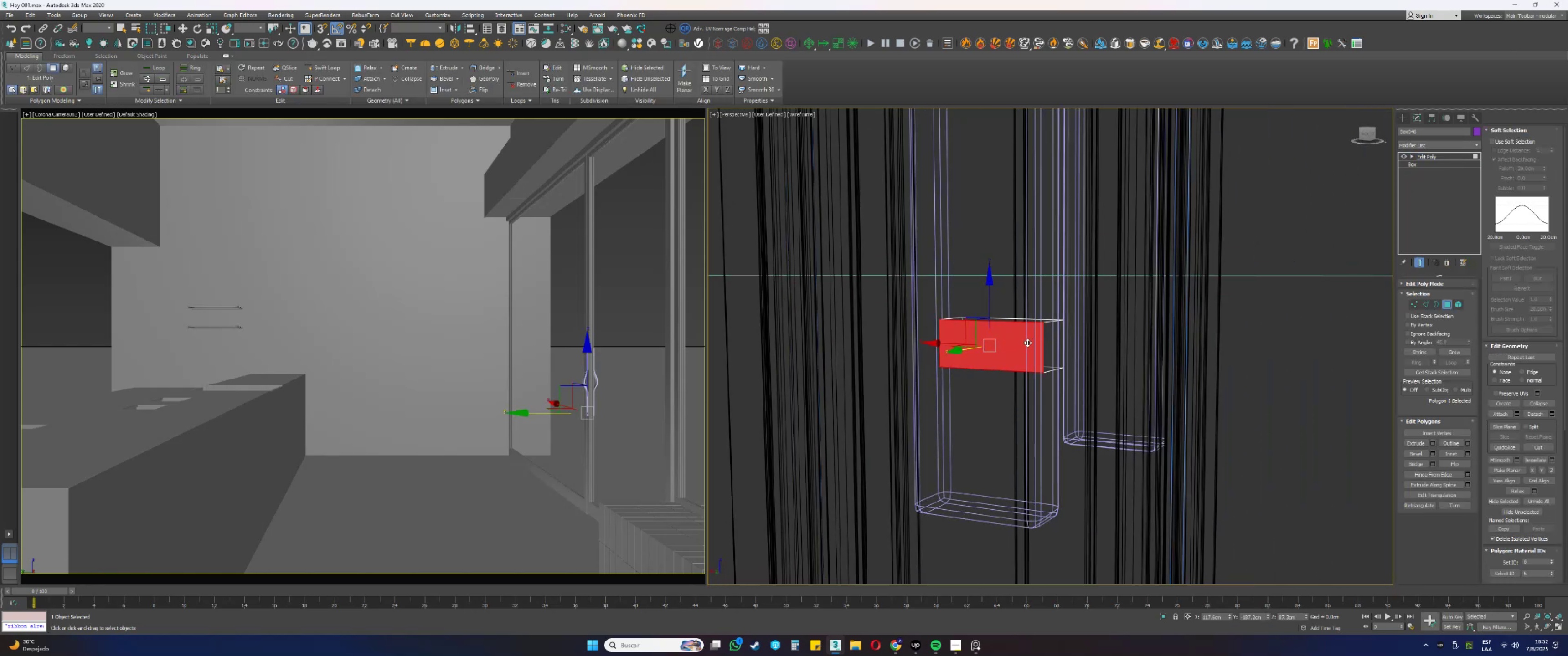 
key(Delete)
 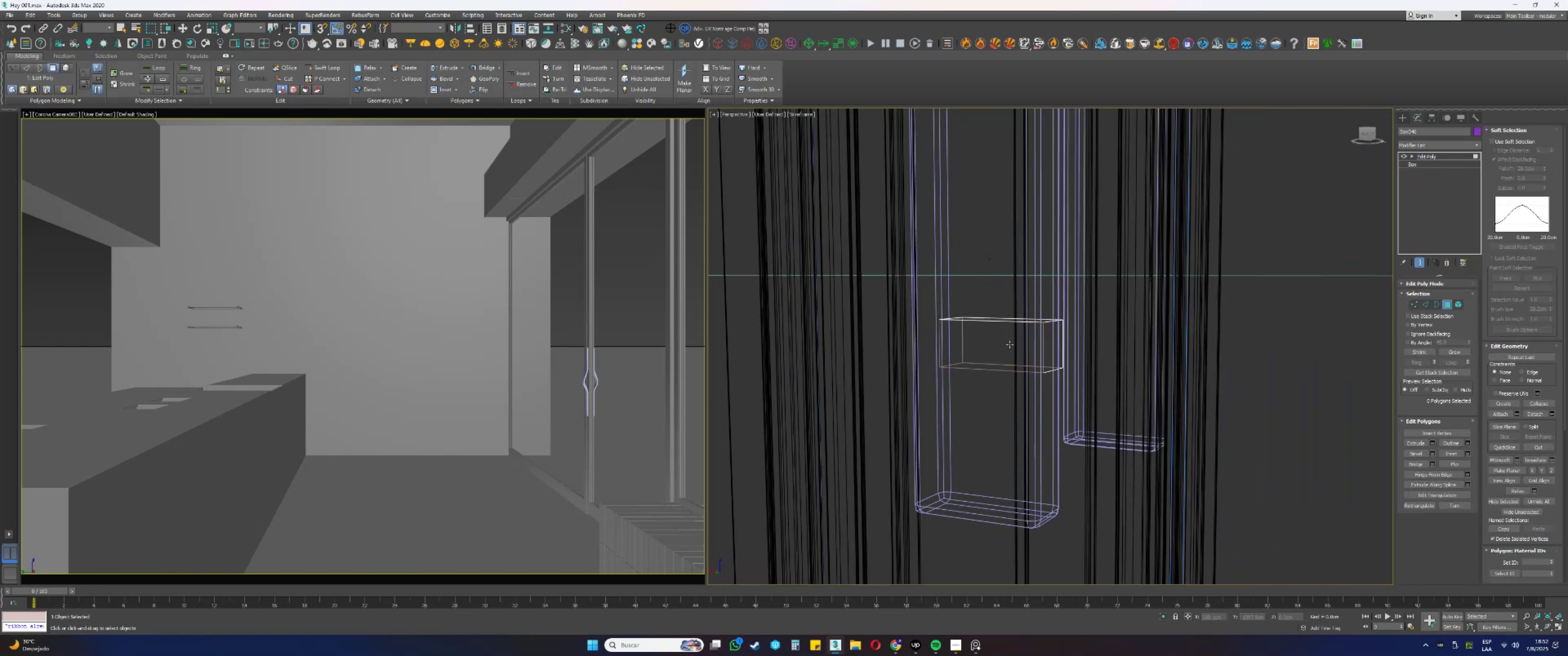 
left_click([1009, 344])
 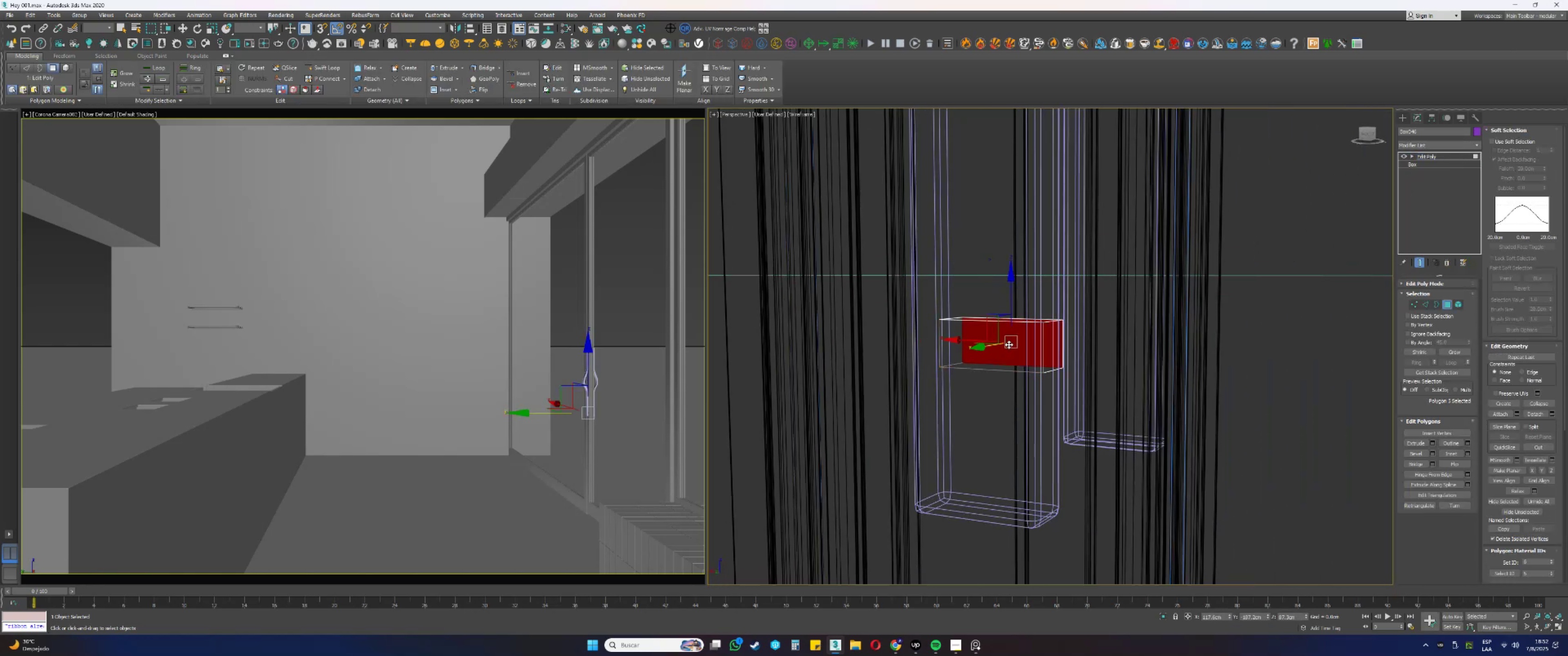 
key(Delete)
 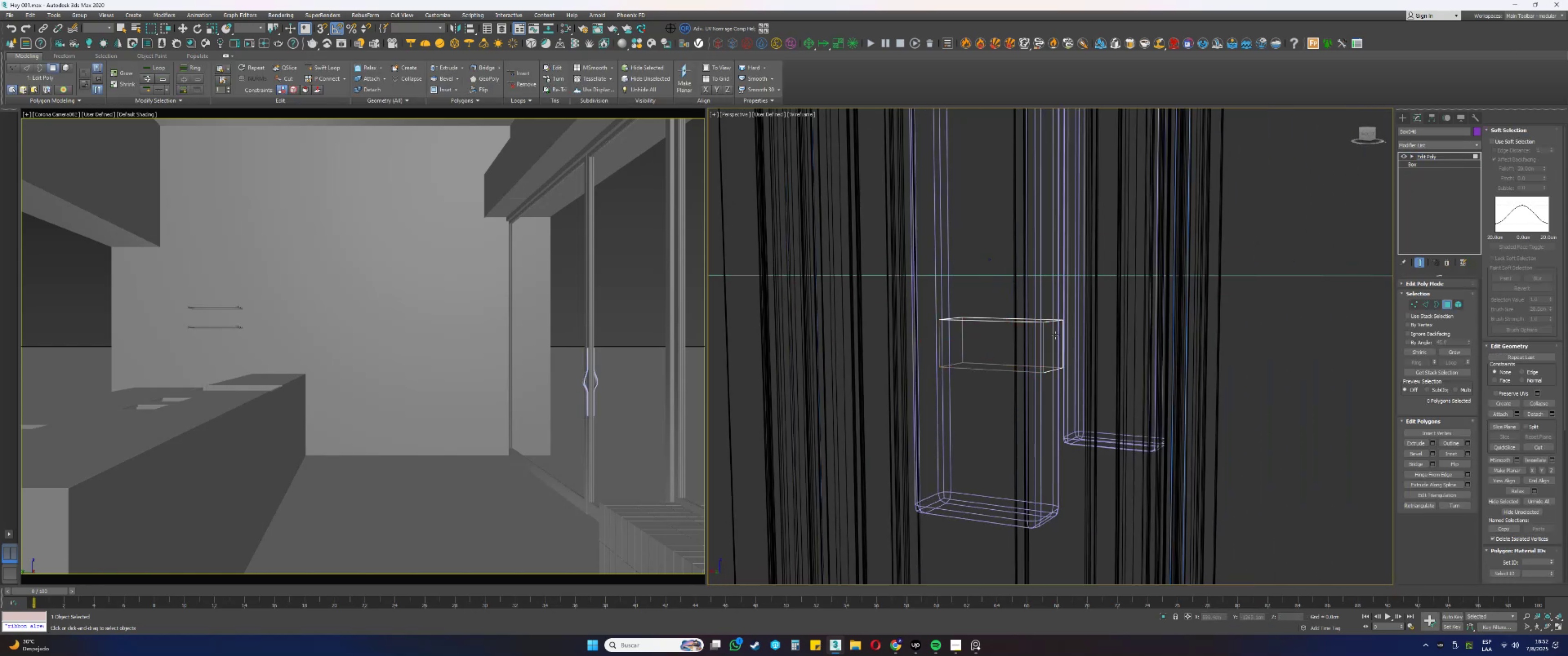 
key(2)
 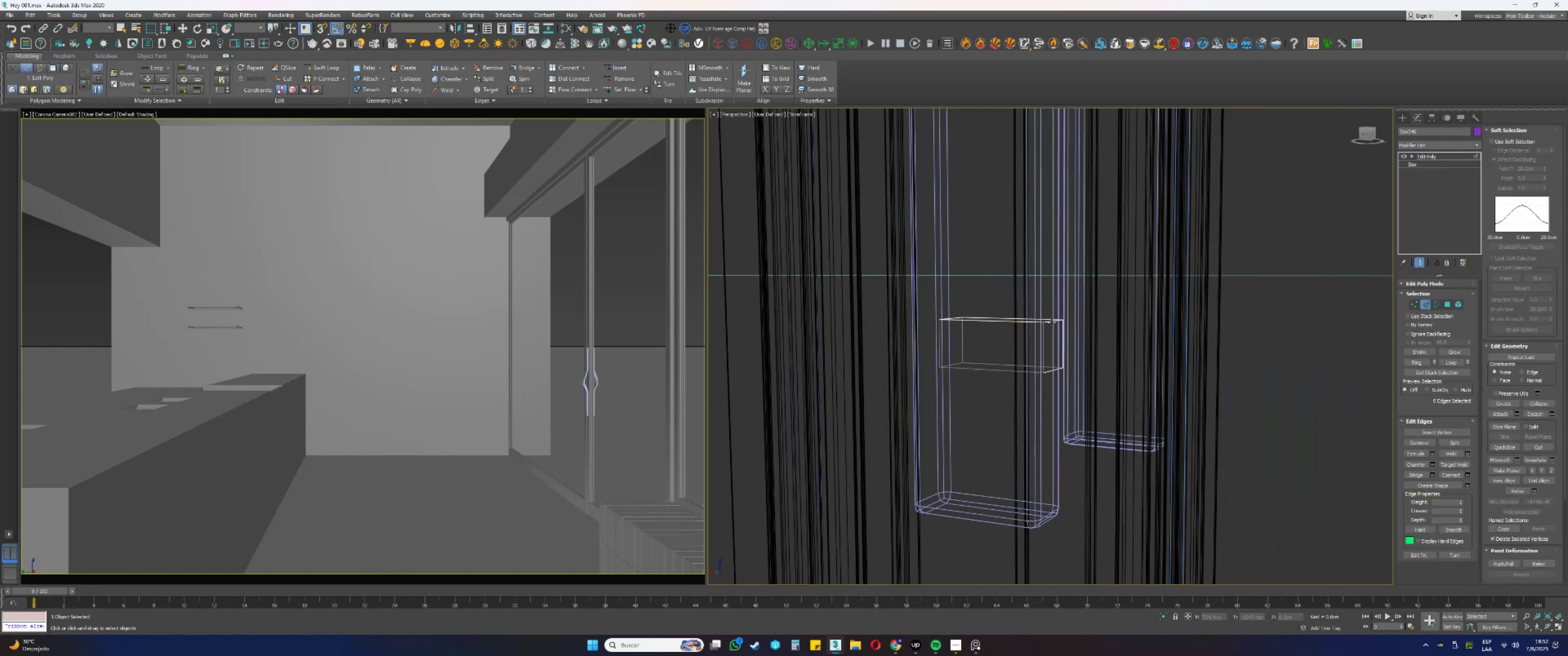 
key(Alt+AltLeft)
 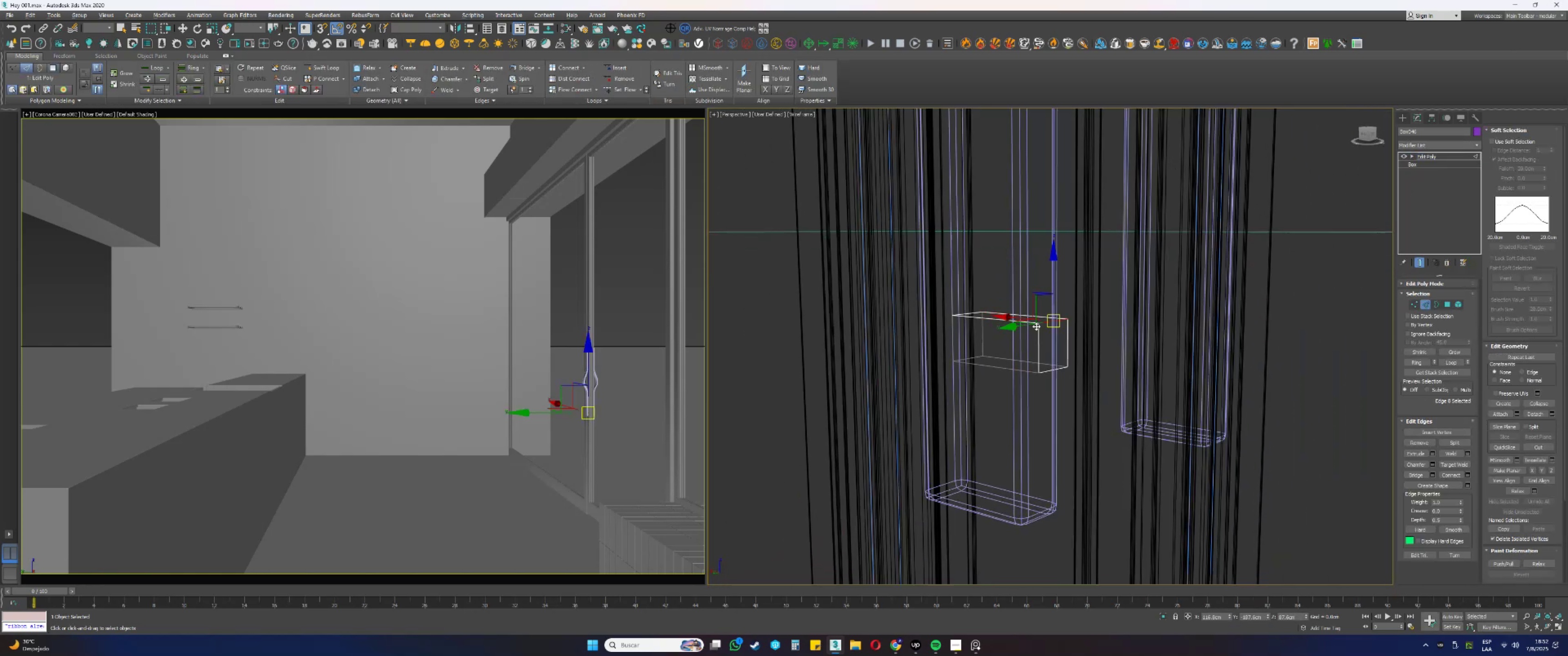 
scroll: coordinate [1049, 319], scroll_direction: up, amount: 1.0
 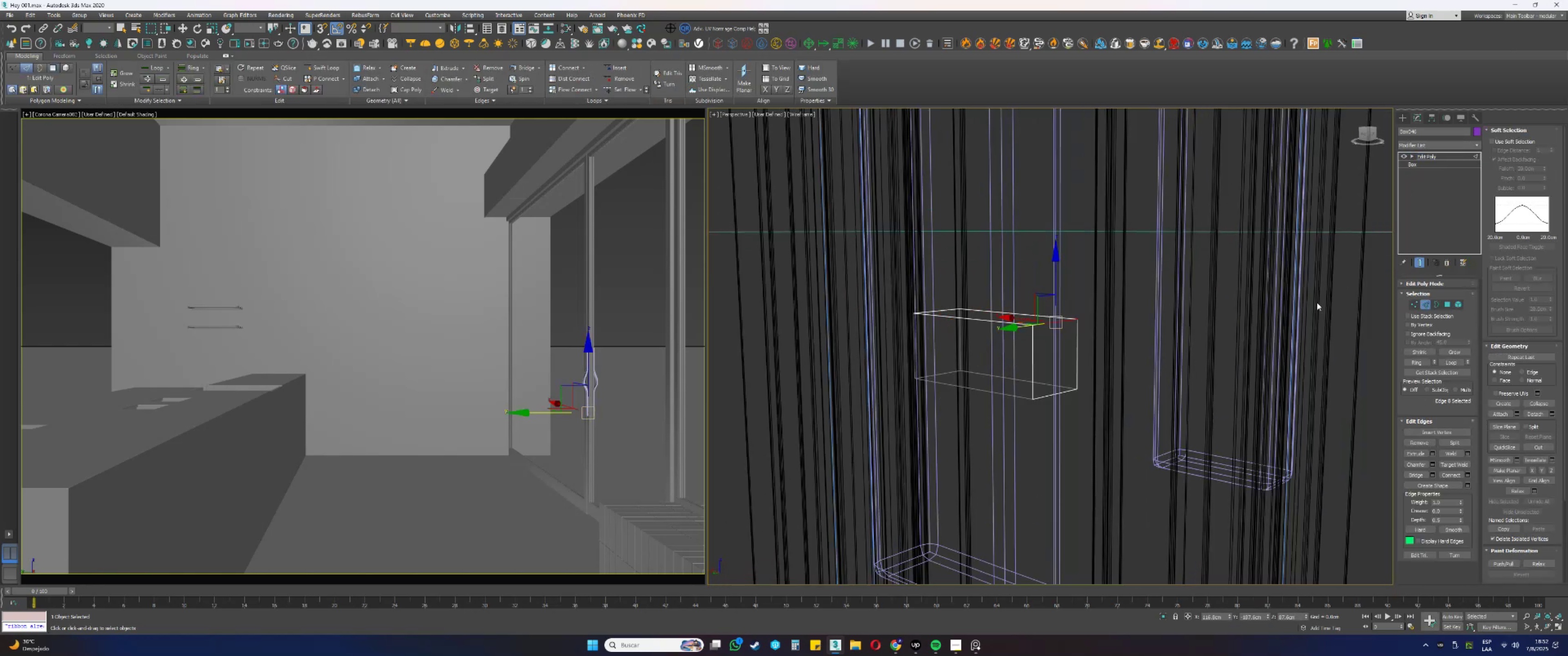 
key(5)
 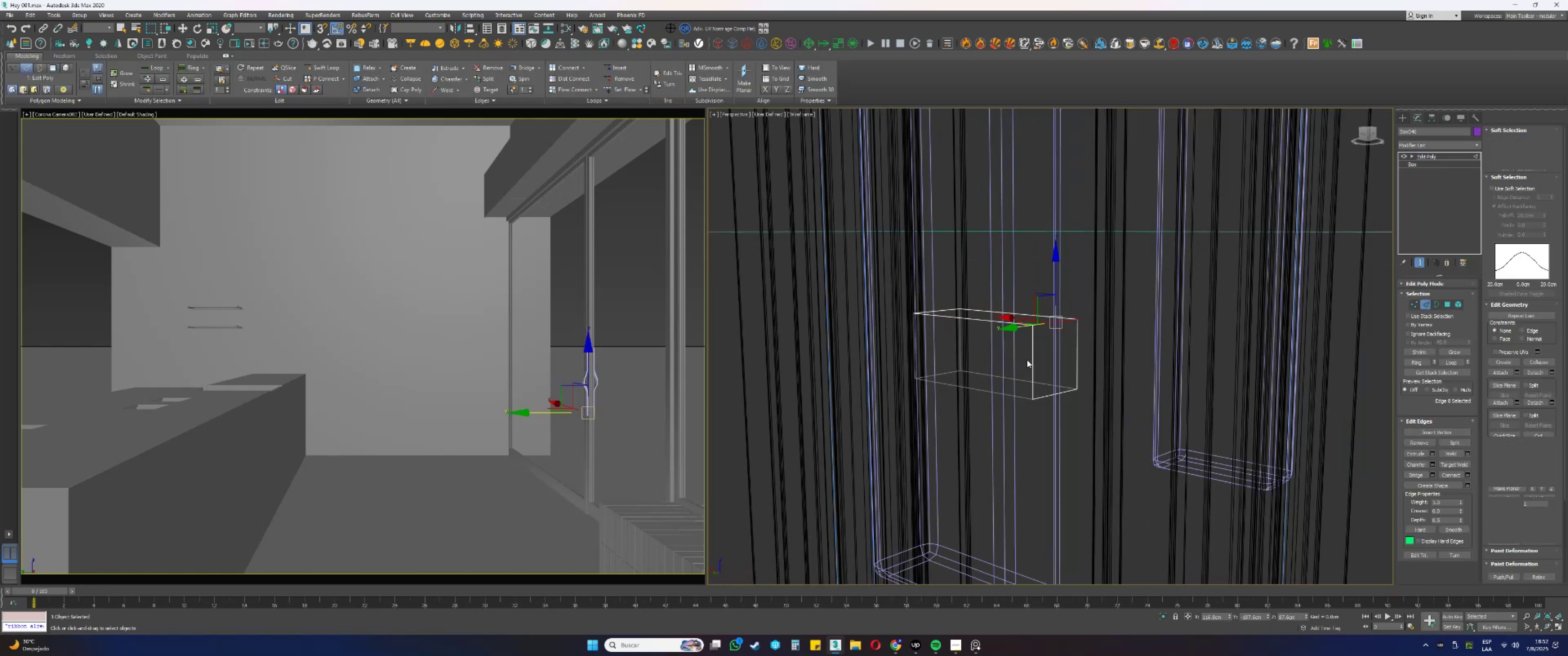 
left_click([1071, 340])
 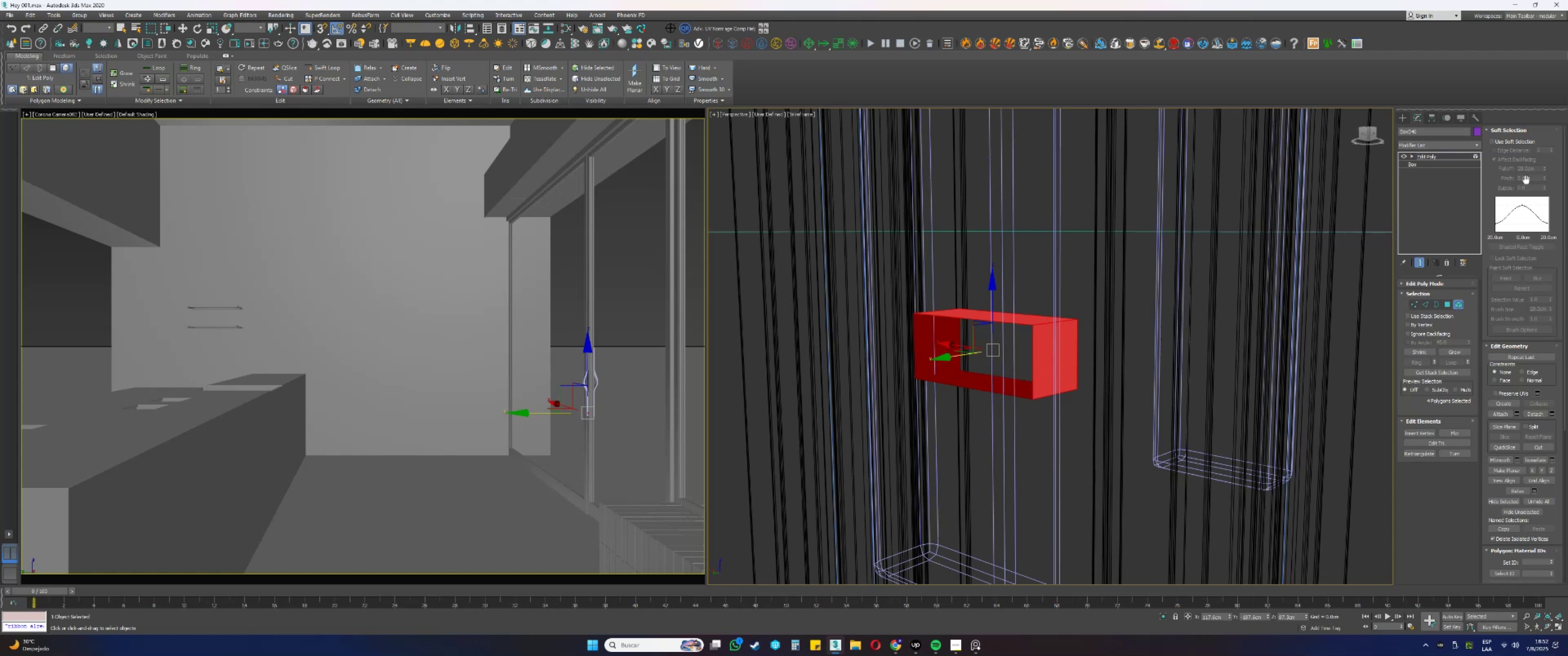 
left_click([1509, 127])
 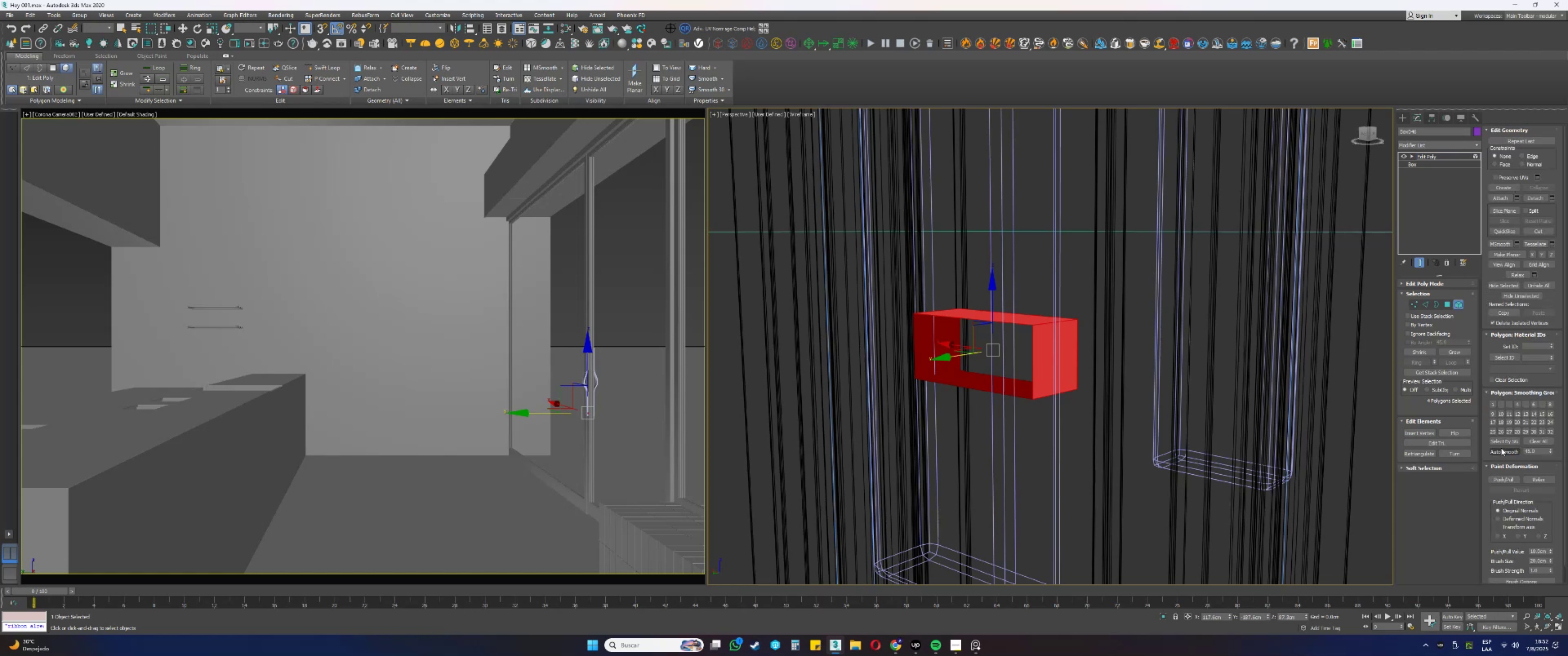 
left_click([1501, 451])
 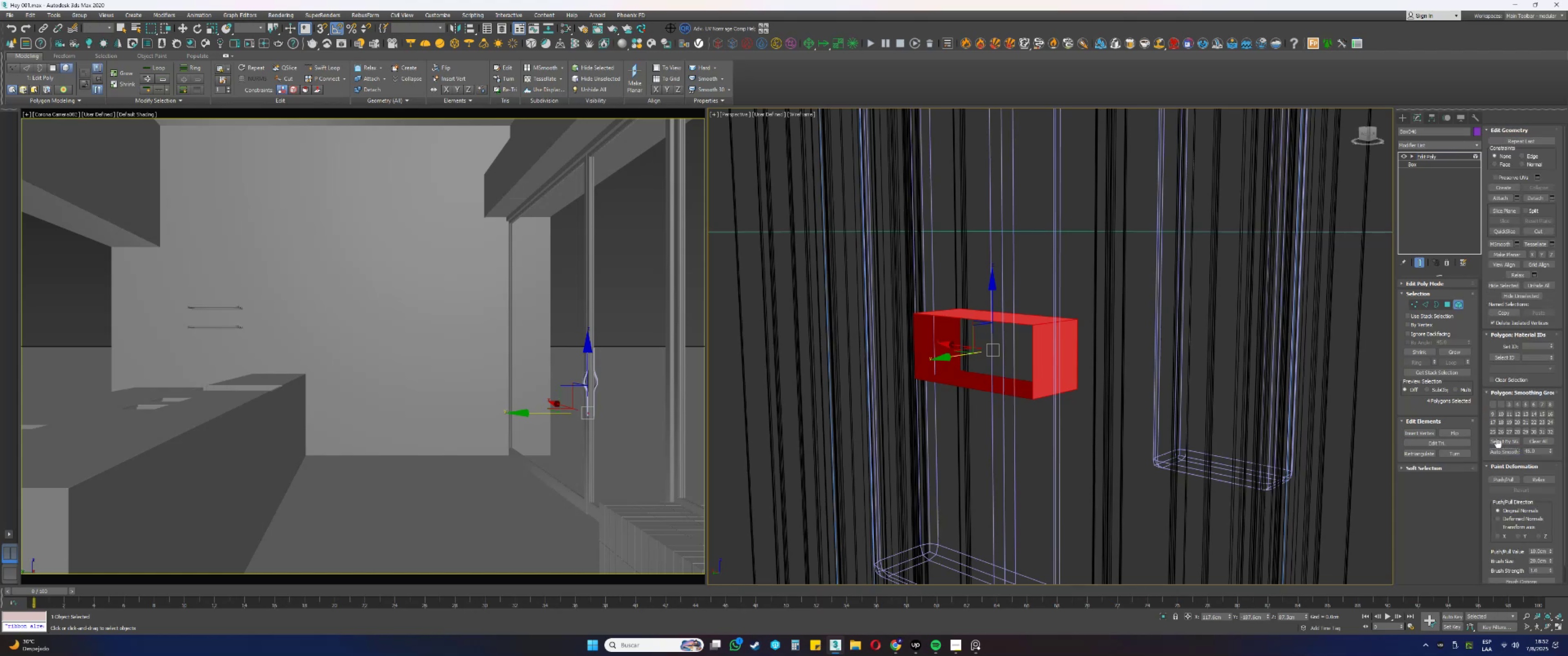 
key(5)
 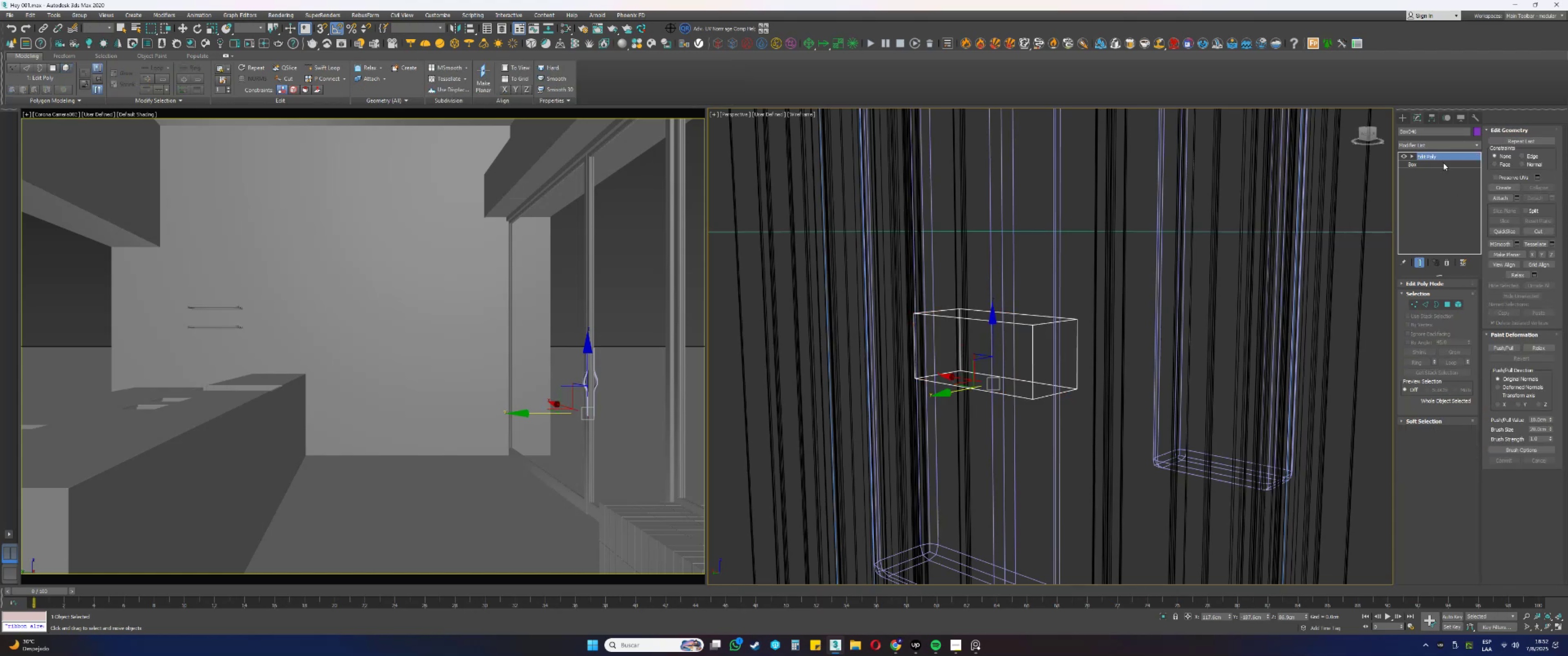 
left_click([1432, 143])
 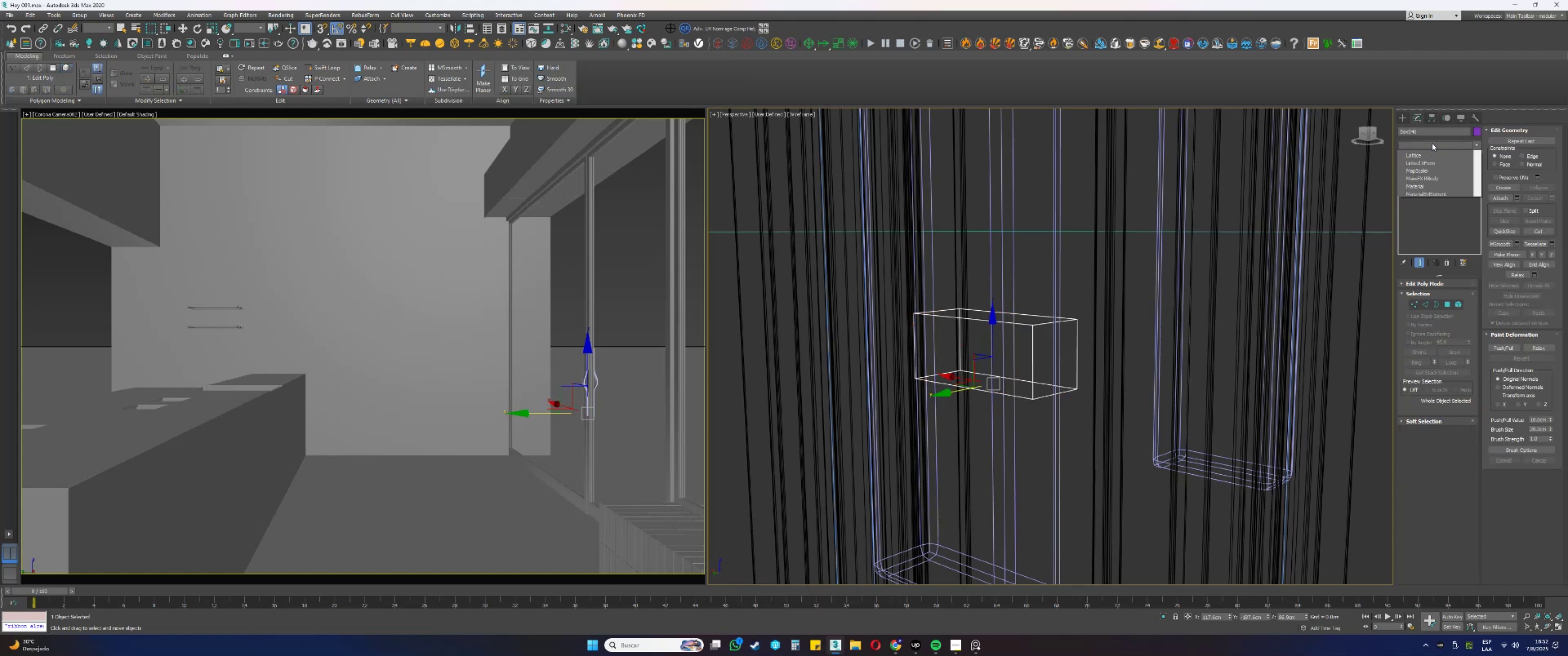 
key(Q)
 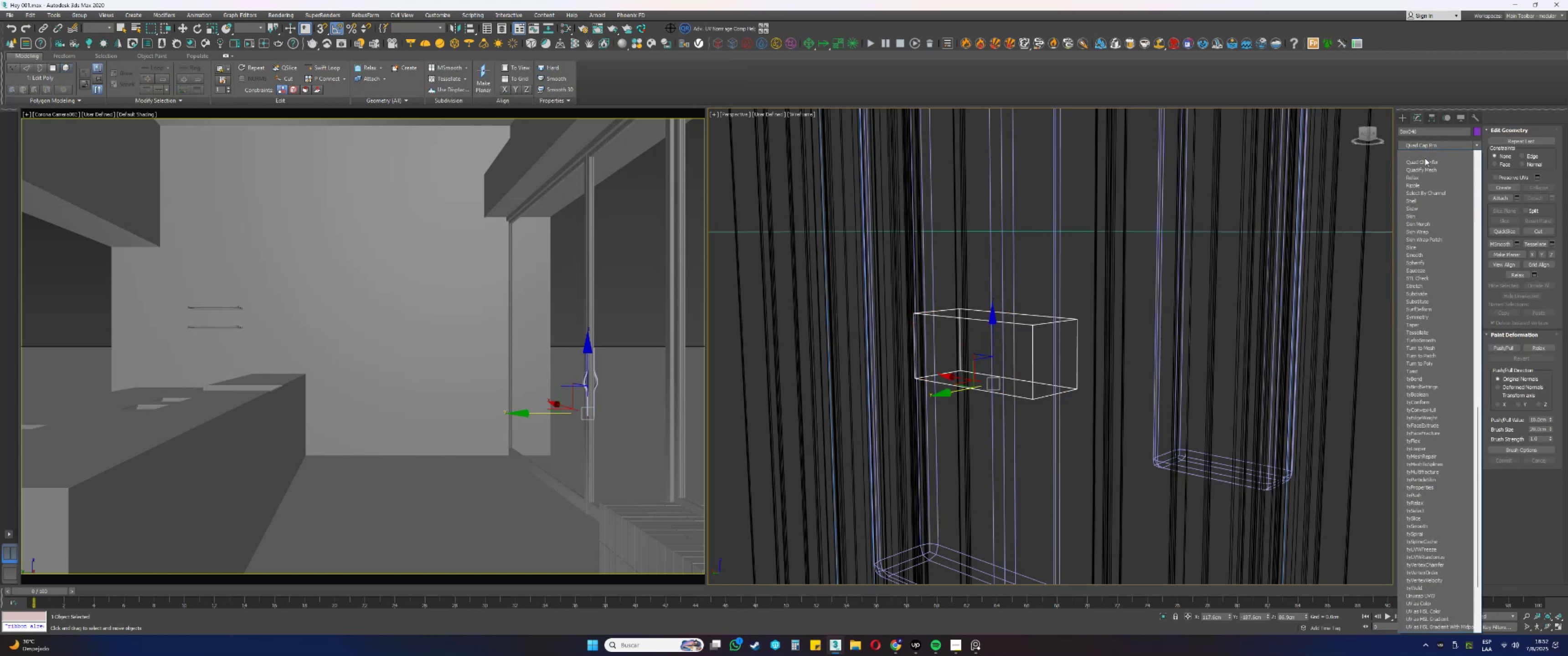 
left_click([1424, 160])
 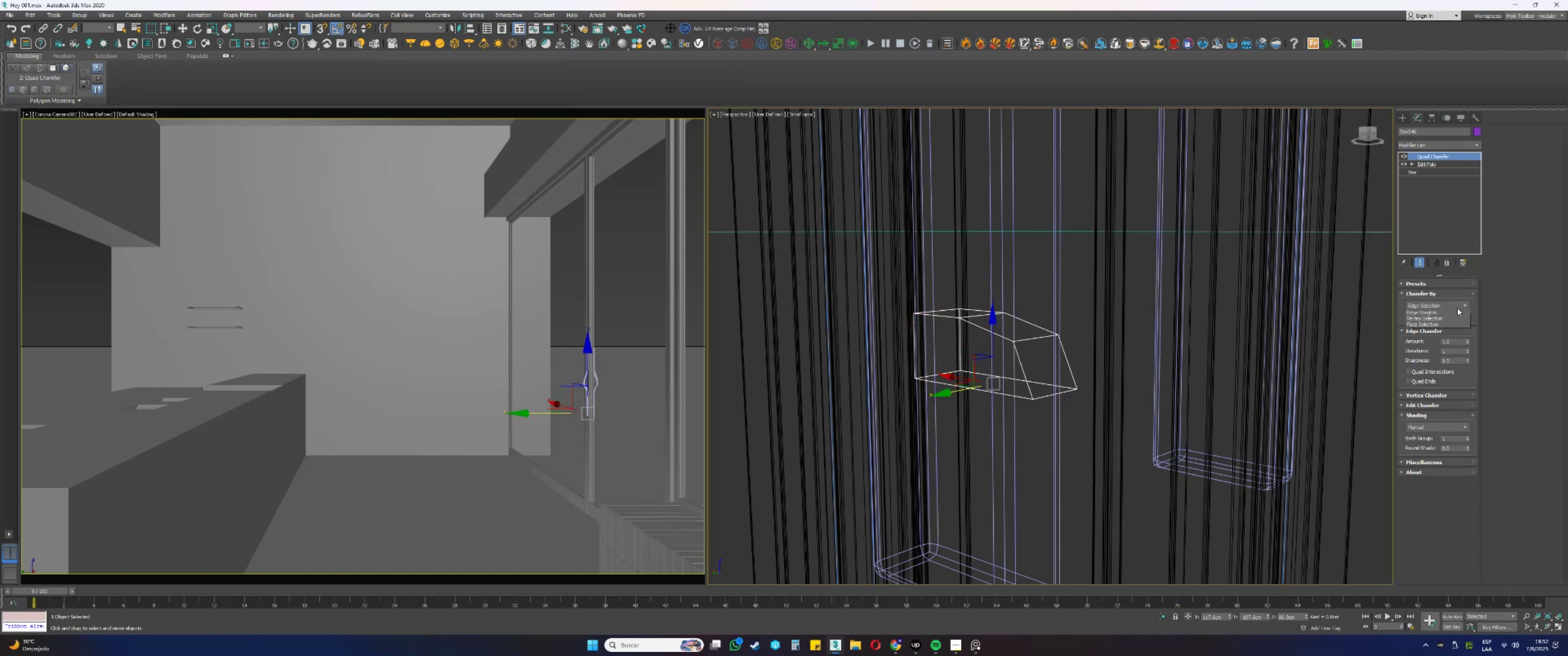 
left_click([1439, 319])
 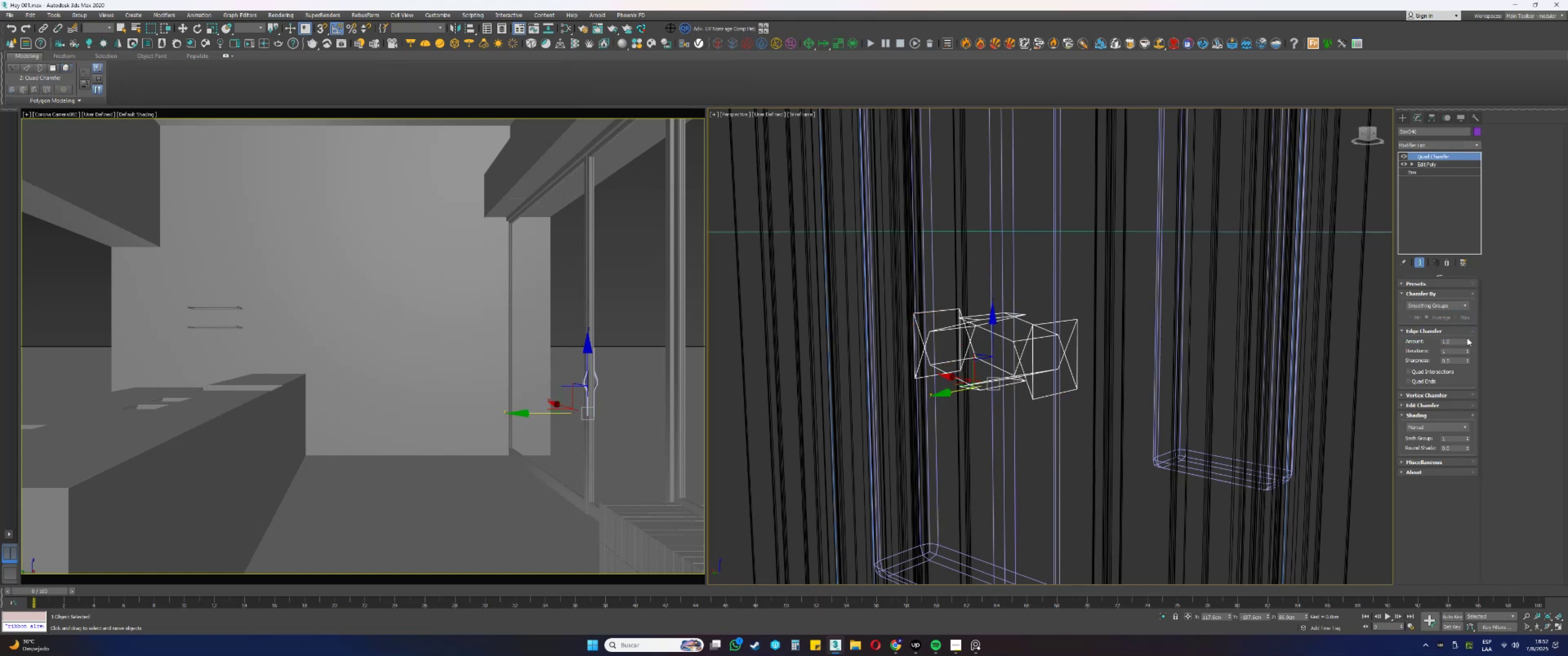 
right_click([1467, 339])
 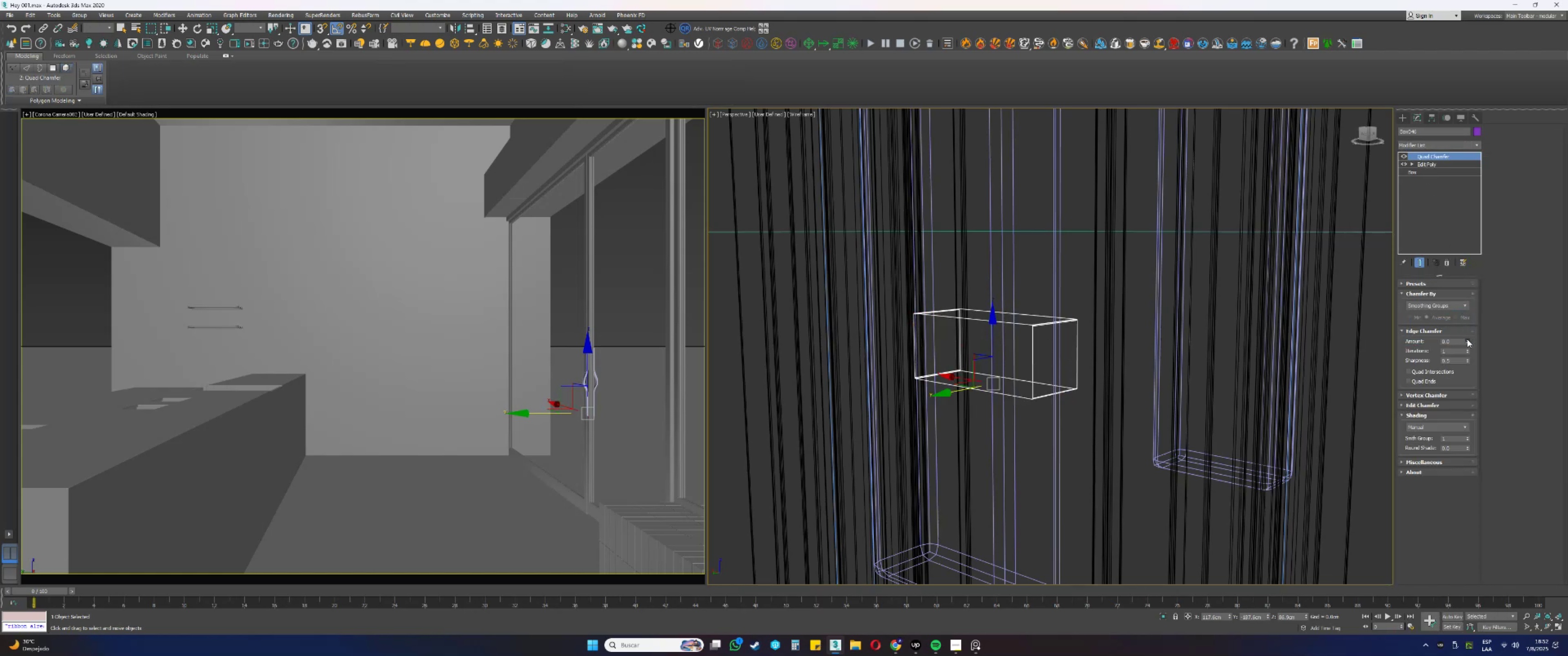 
double_click([1467, 339])
 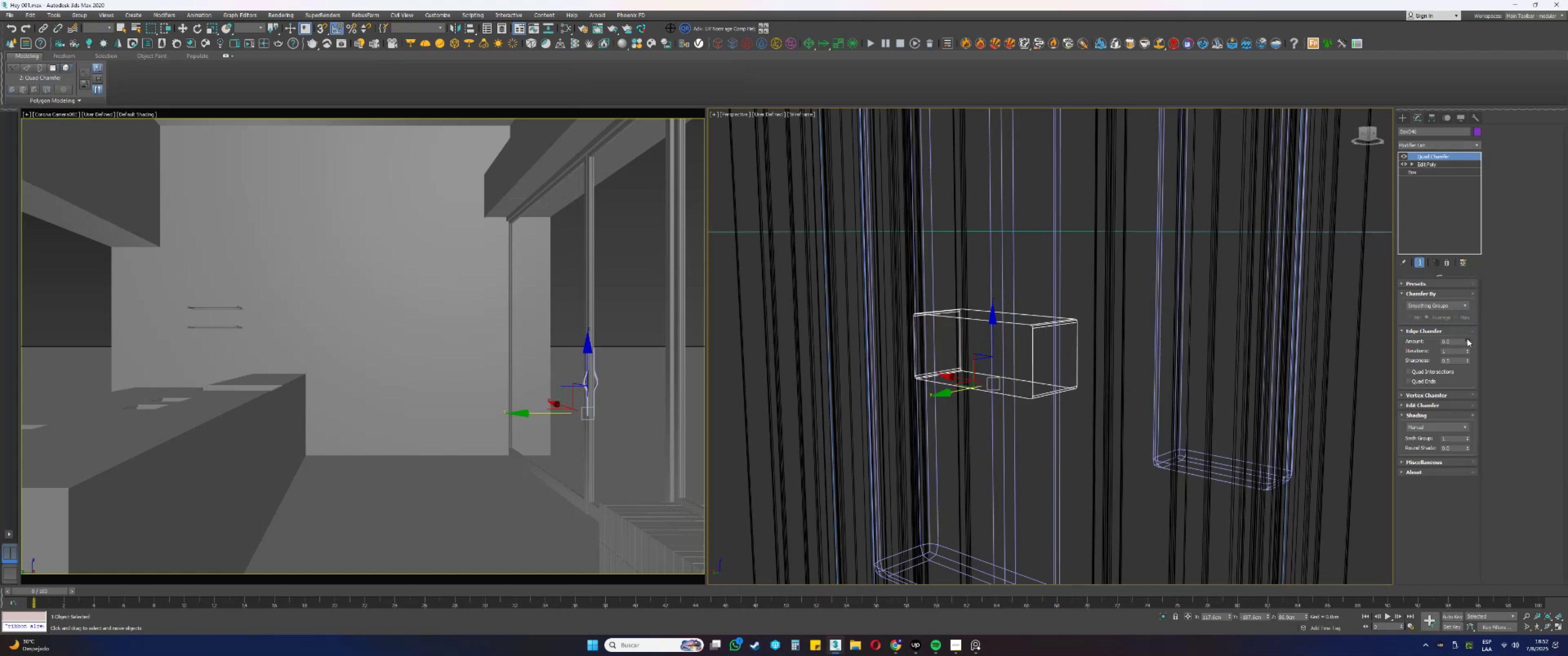 
left_click_drag(start_coordinate=[1467, 339], to_coordinate=[1464, 331])
 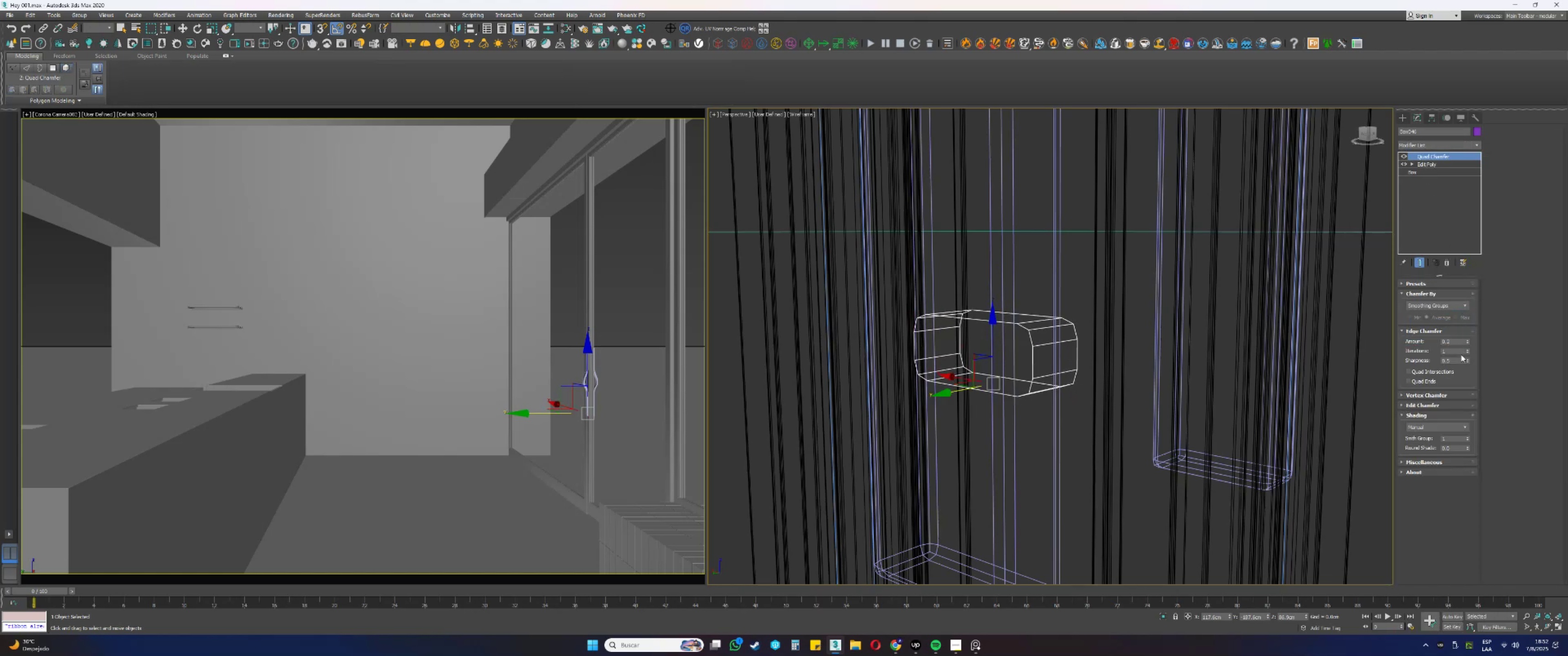 
left_click([1467, 349])
 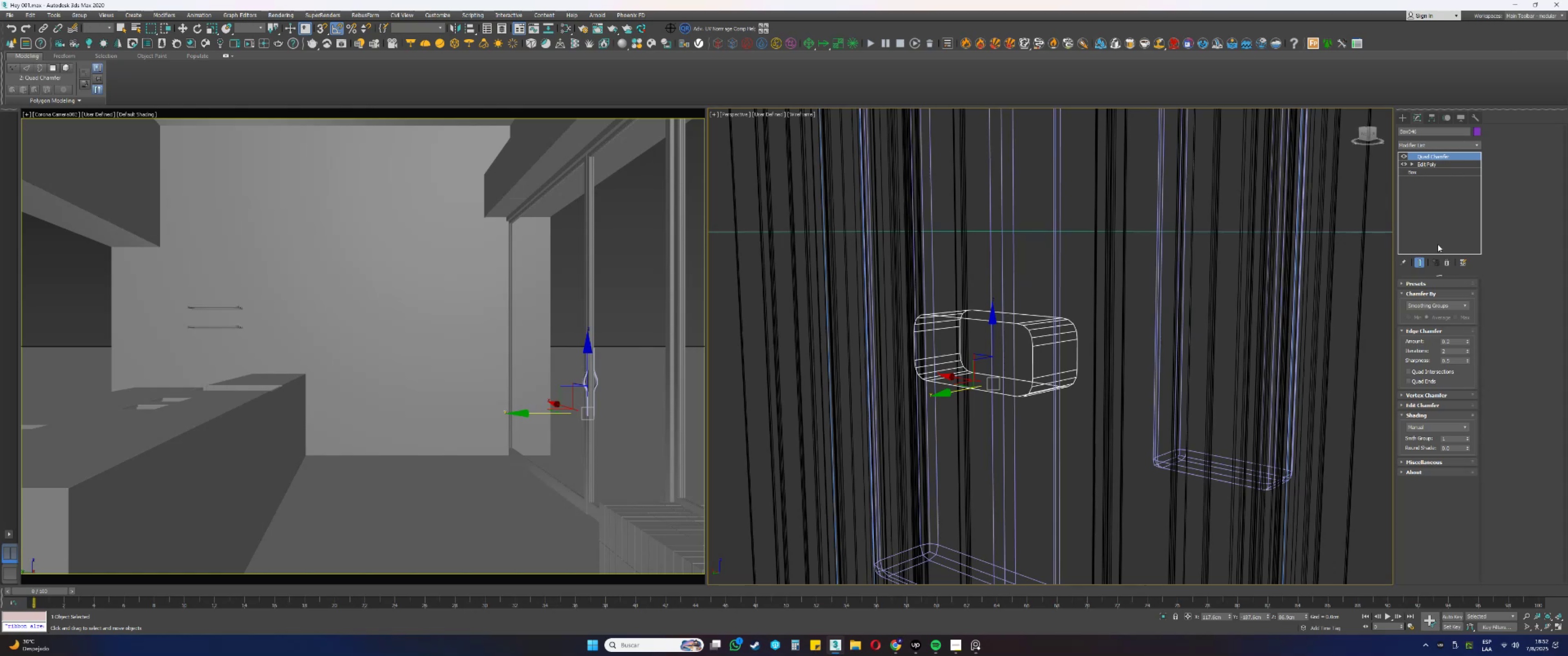 
right_click([1420, 193])
 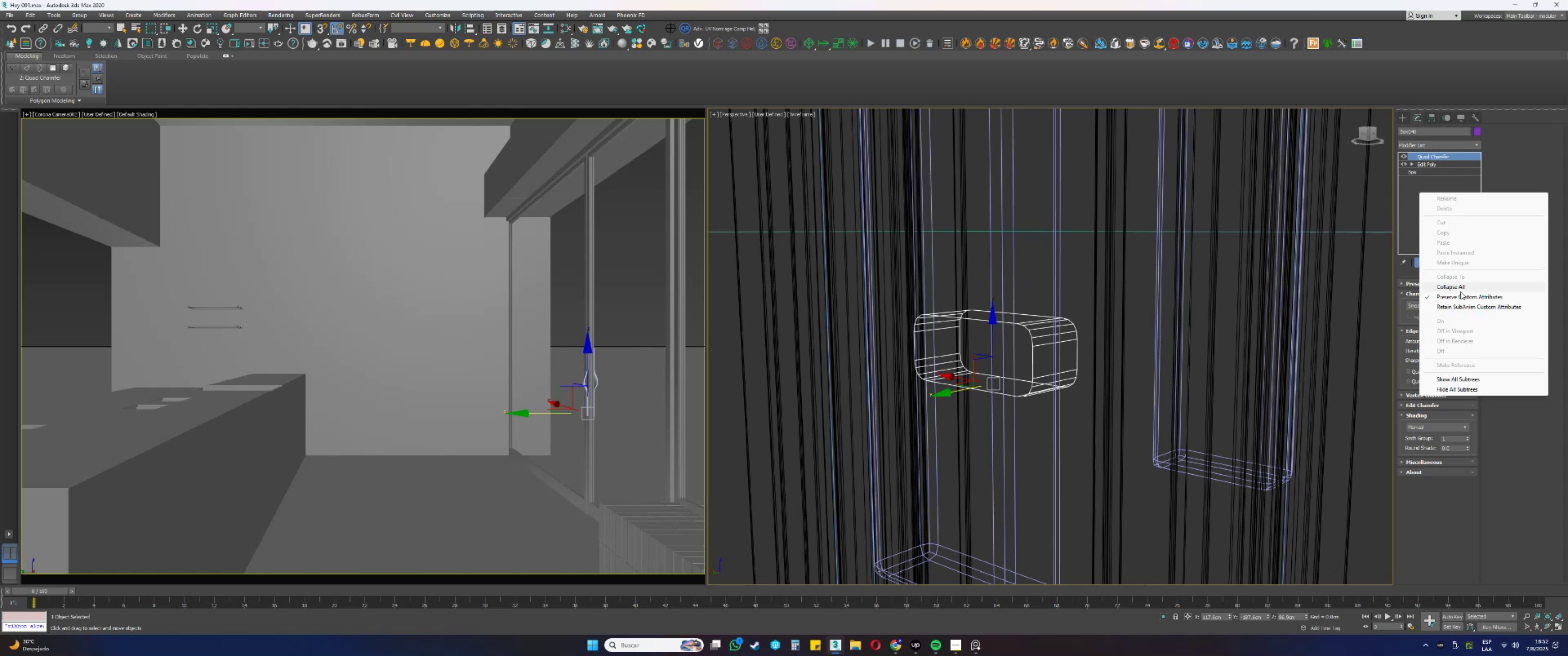 
left_click([1453, 287])
 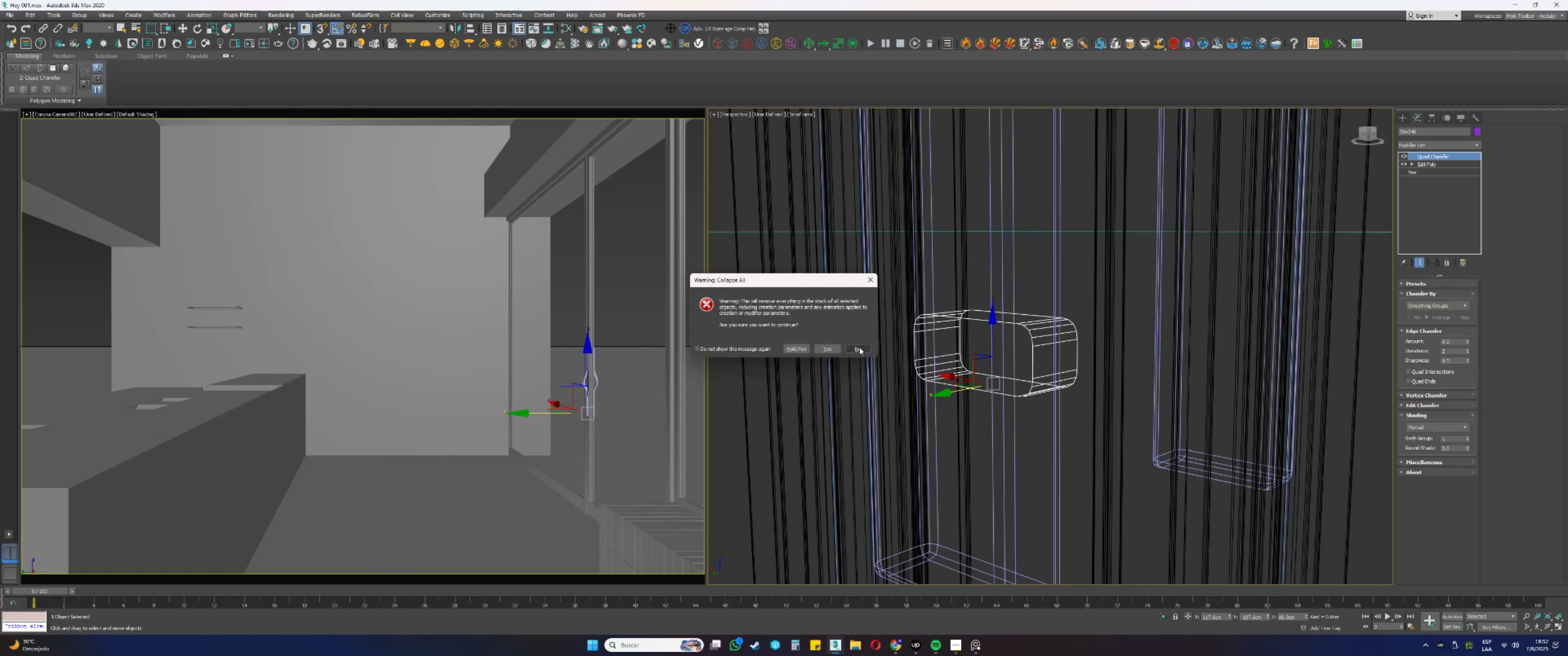 
left_click([832, 347])
 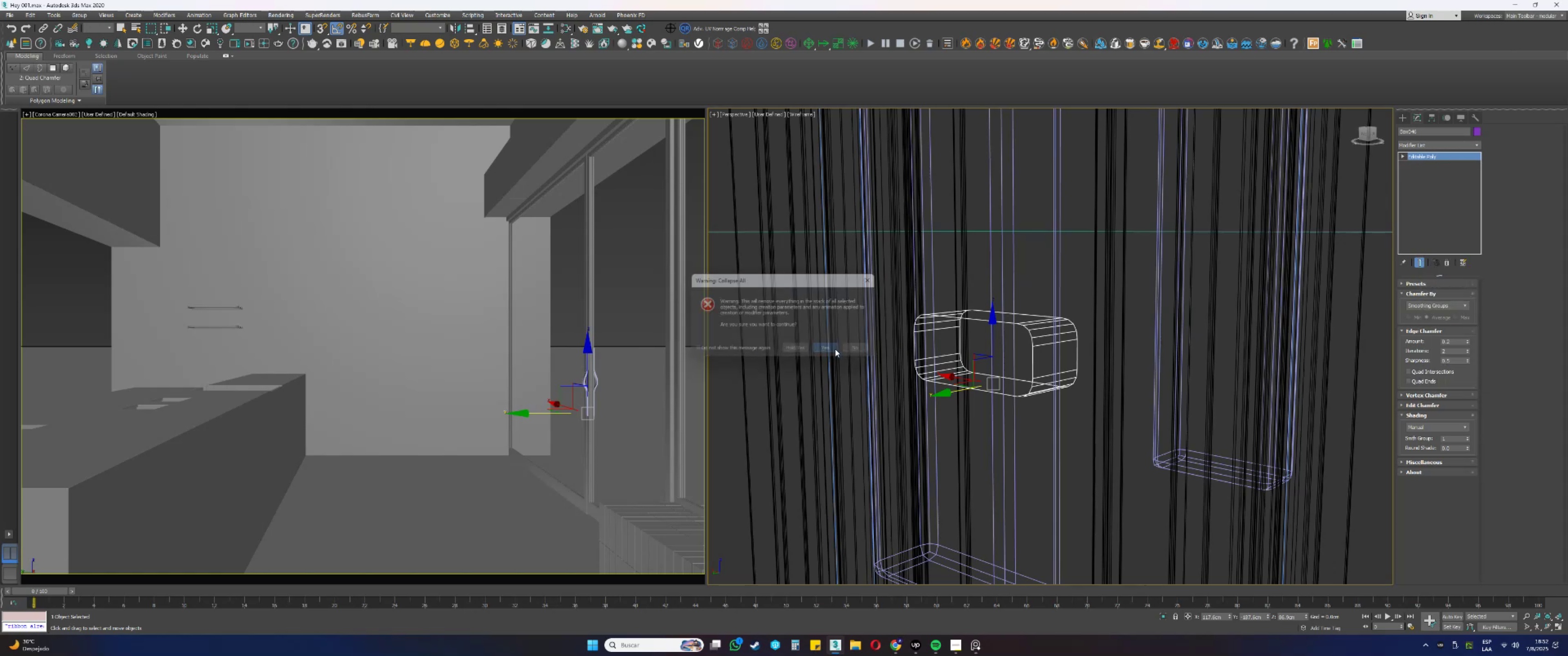 
key(F3)
 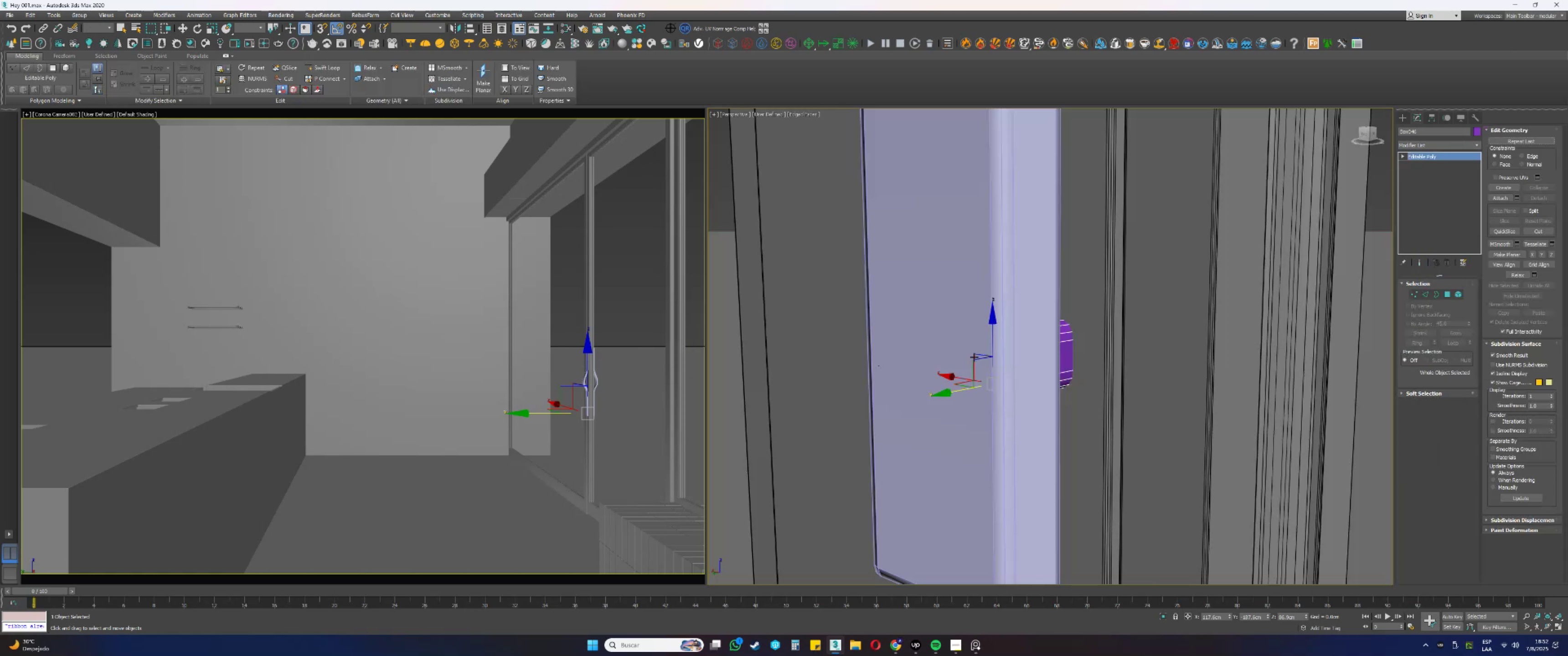 
scroll: coordinate [1006, 353], scroll_direction: down, amount: 1.0
 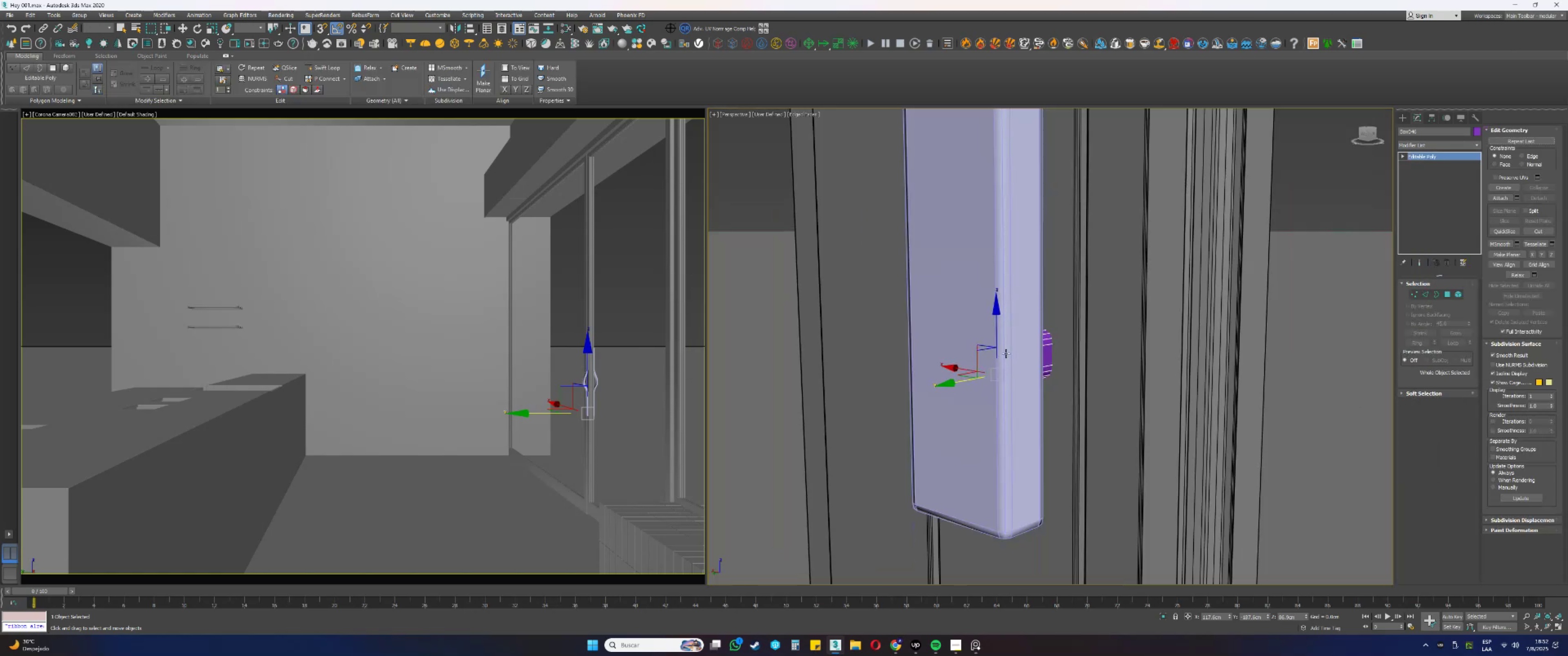 
key(Alt+AltLeft)
 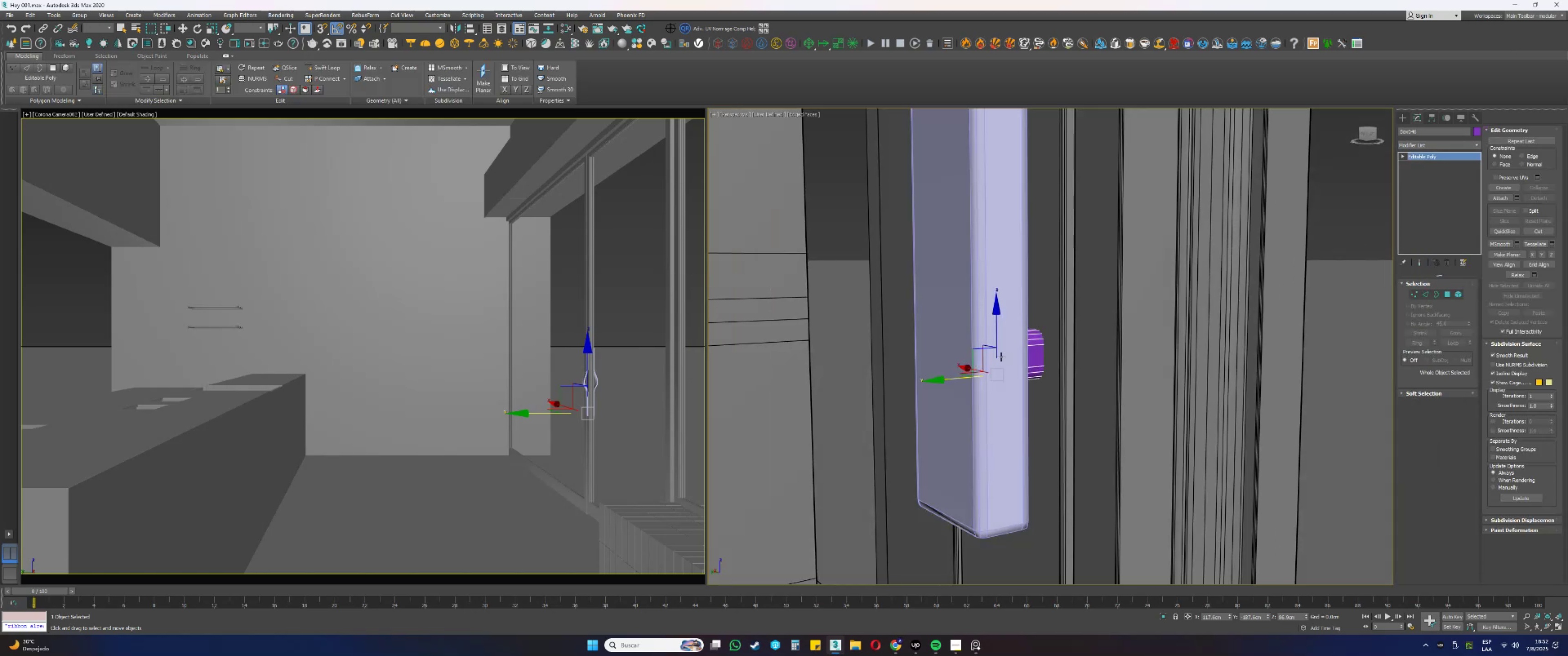 
scroll: coordinate [994, 353], scroll_direction: down, amount: 2.0
 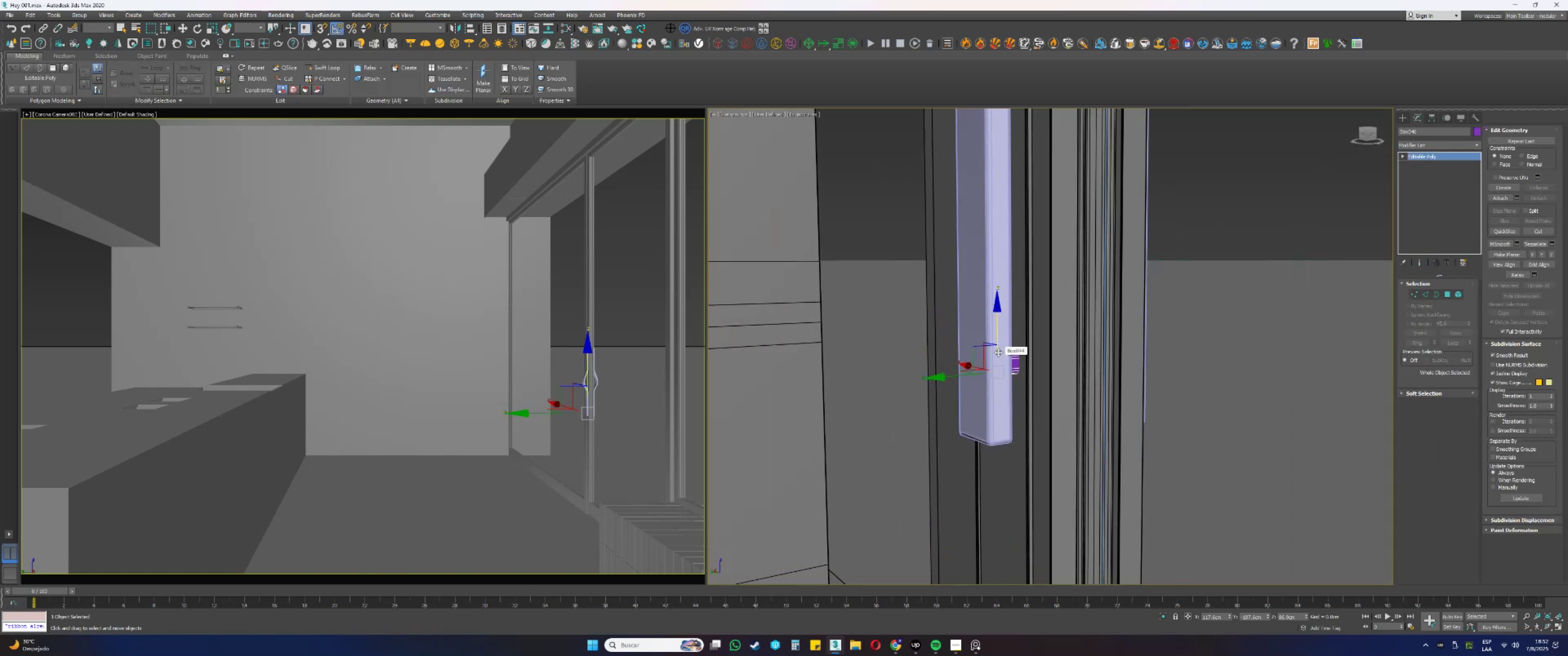 
wait(10.91)
 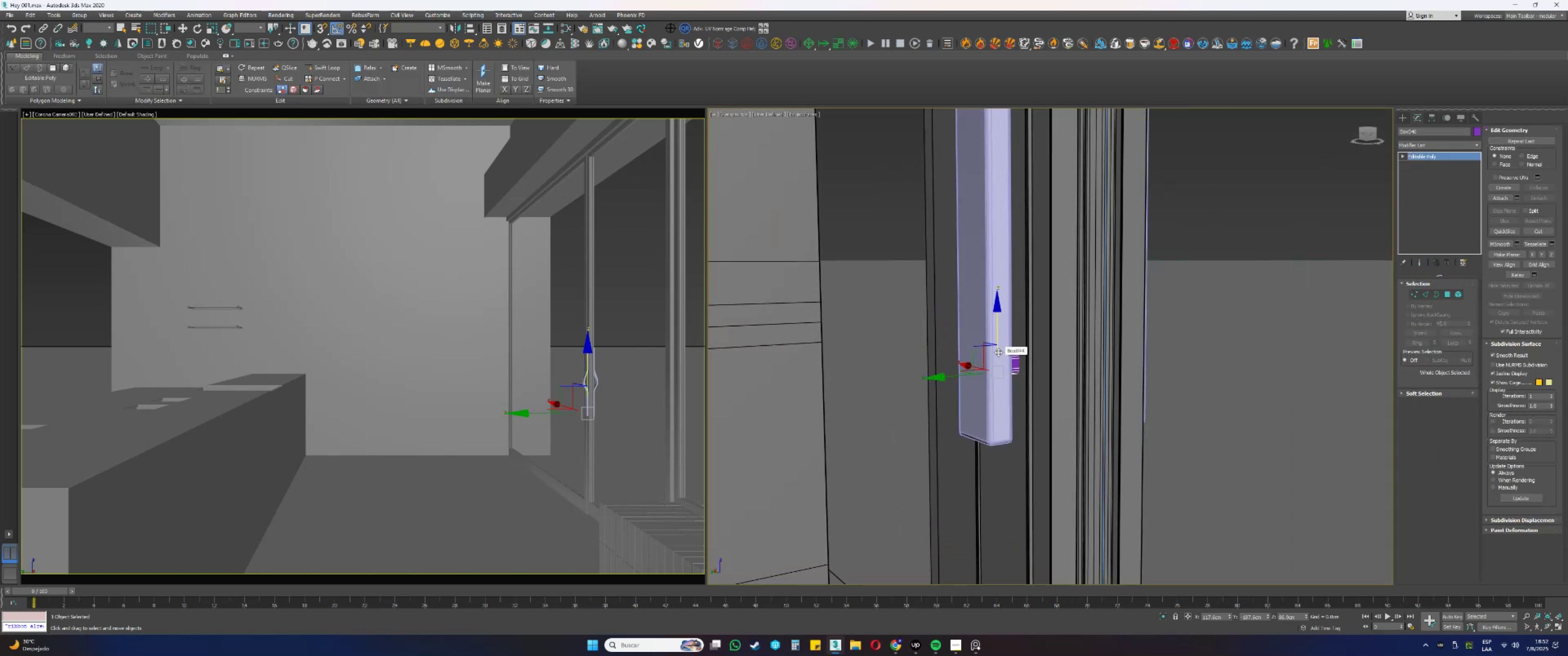 
hold_key(key=ShiftLeft, duration=0.48)
left_click_drag(start_coordinate=[996, 376], to_coordinate=[990, 277])
 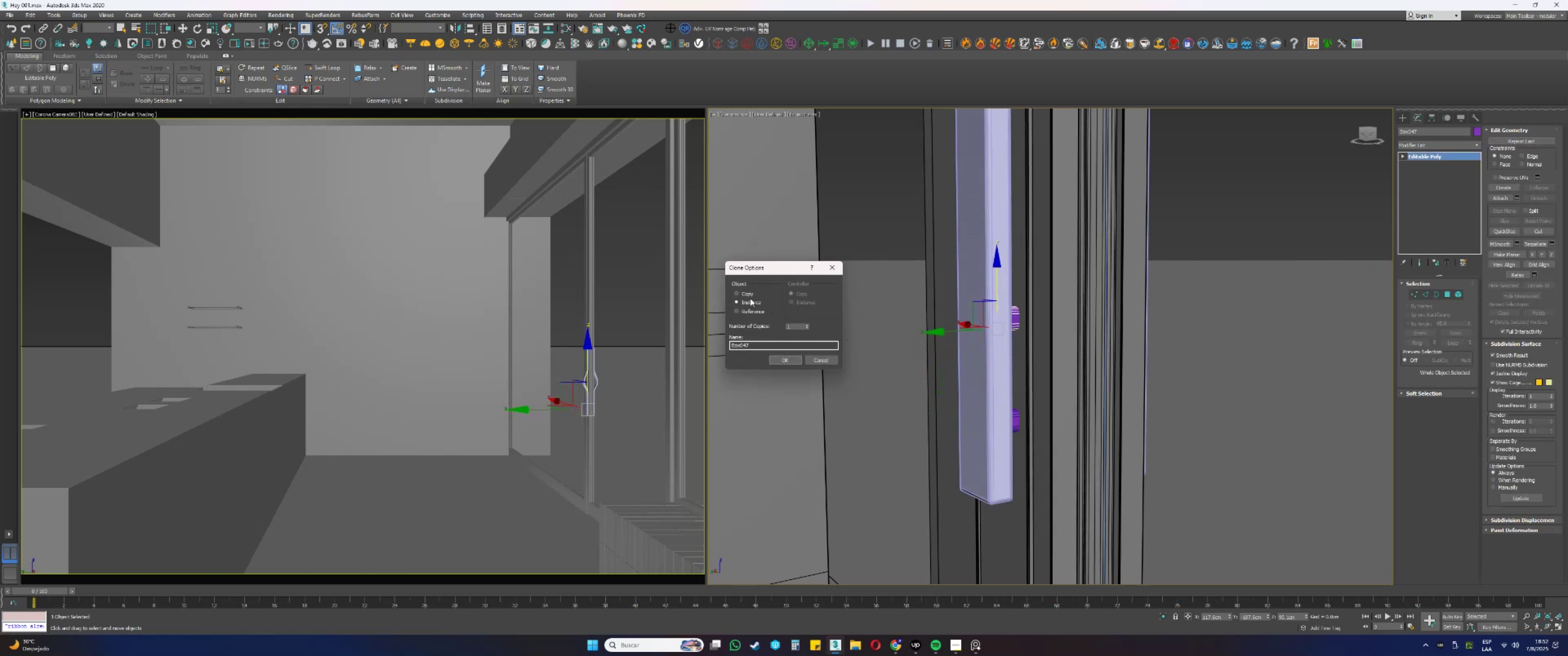 
left_click([743, 295])
 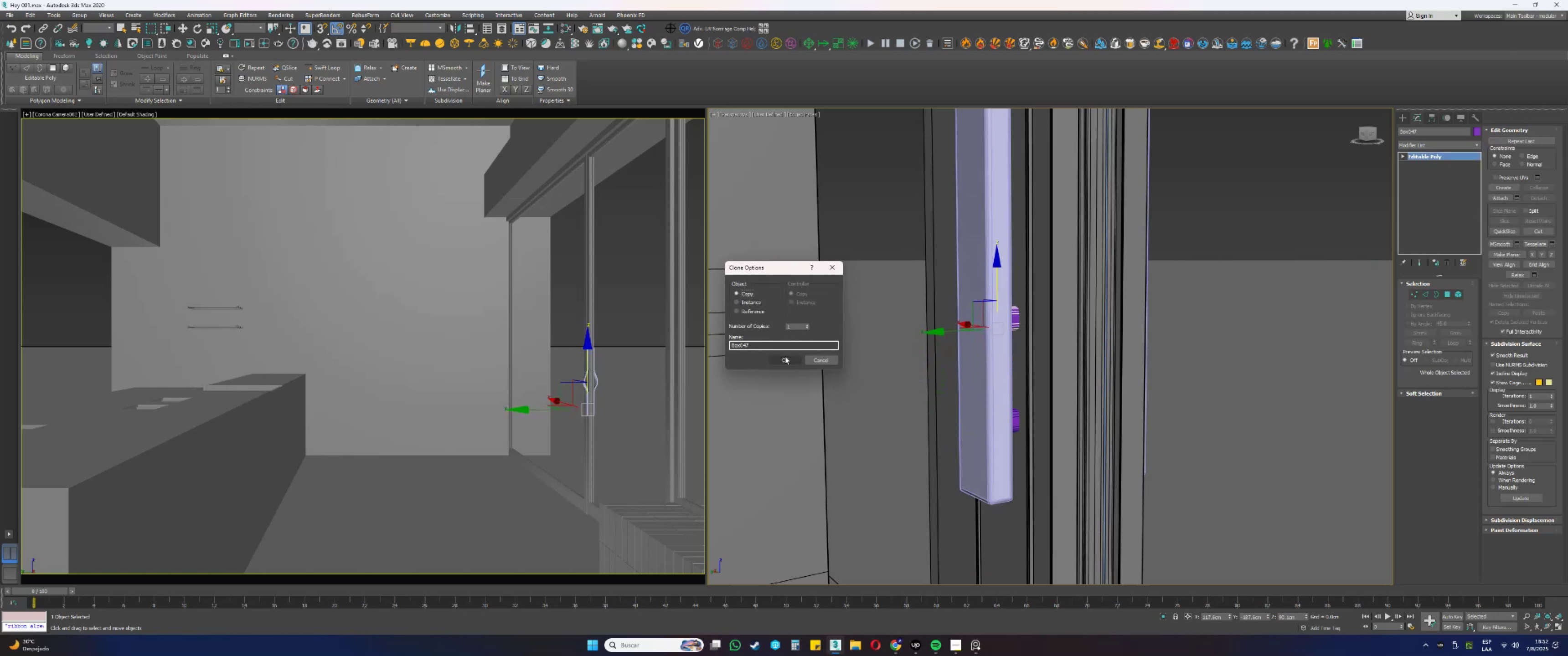 
left_click([784, 357])
 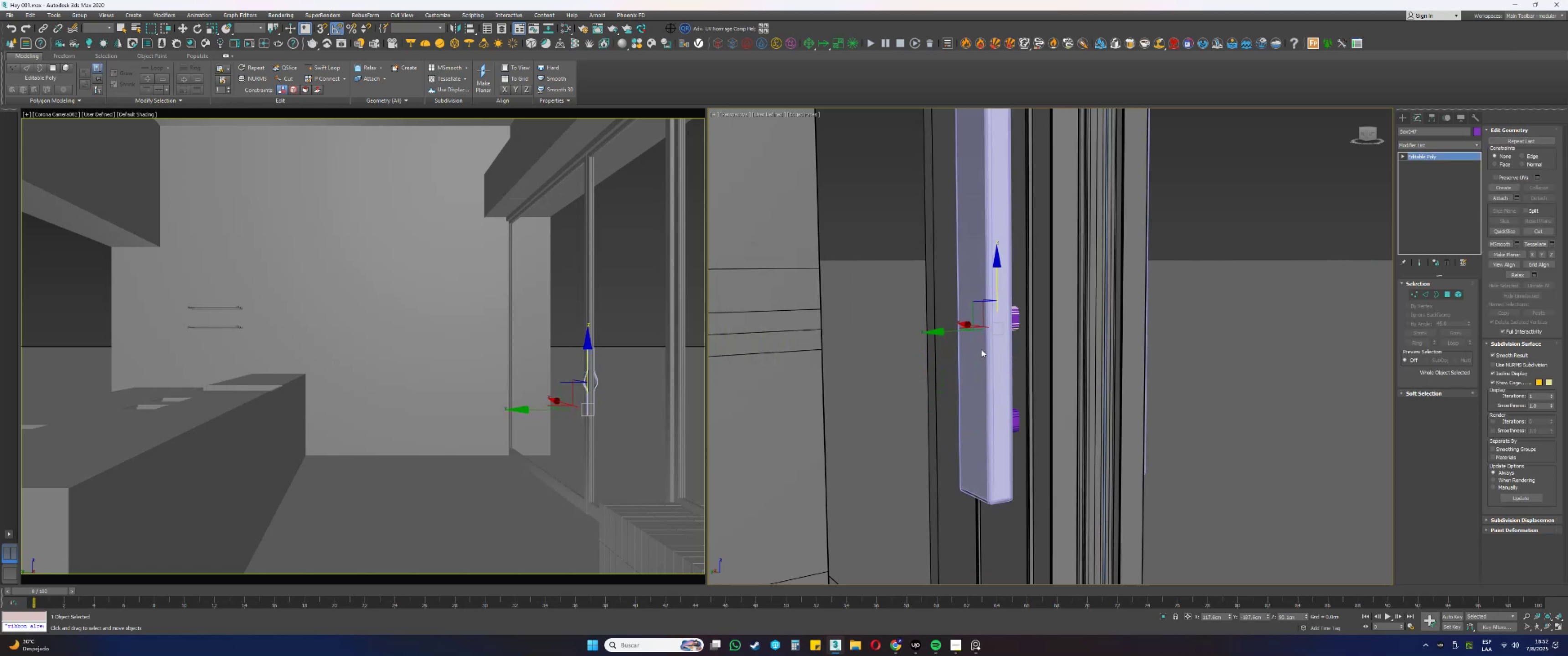 
hold_key(key=AltLeft, duration=0.35)
 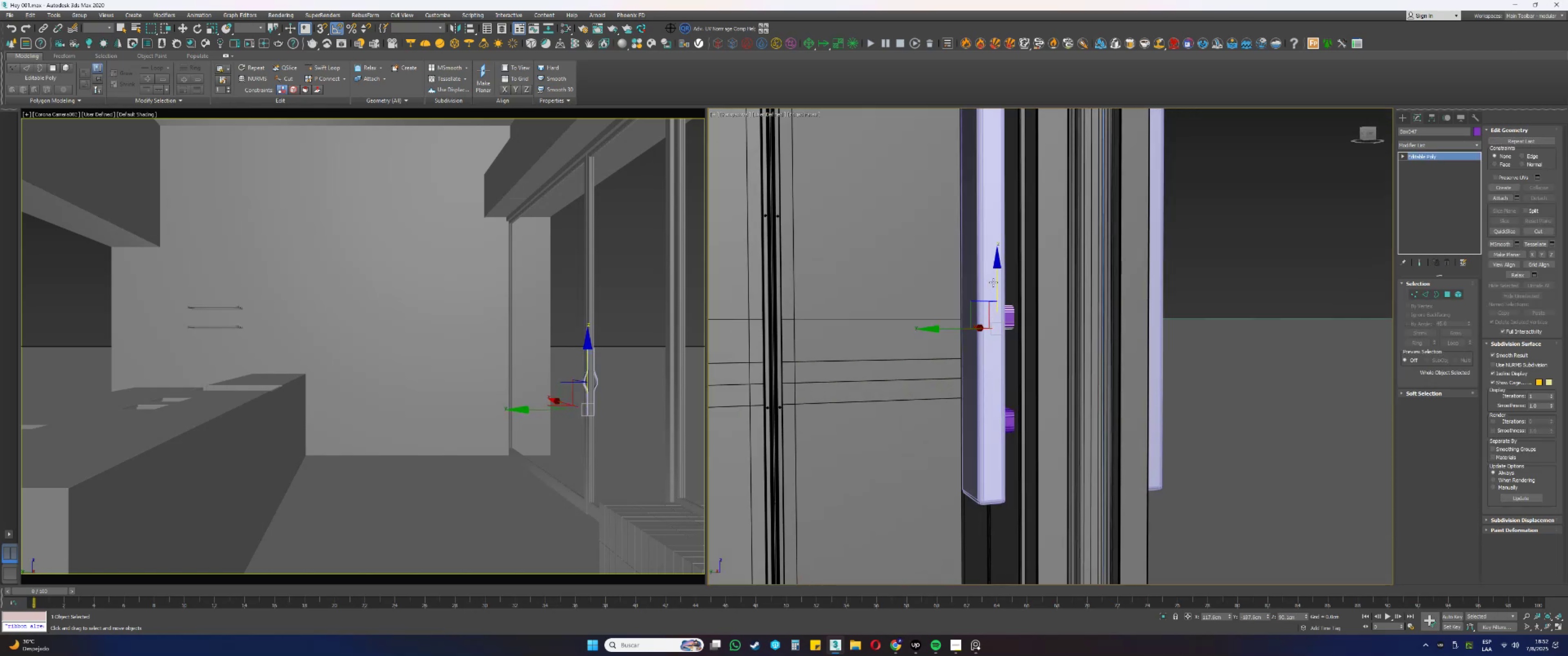 
left_click_drag(start_coordinate=[996, 281], to_coordinate=[1001, 298])
 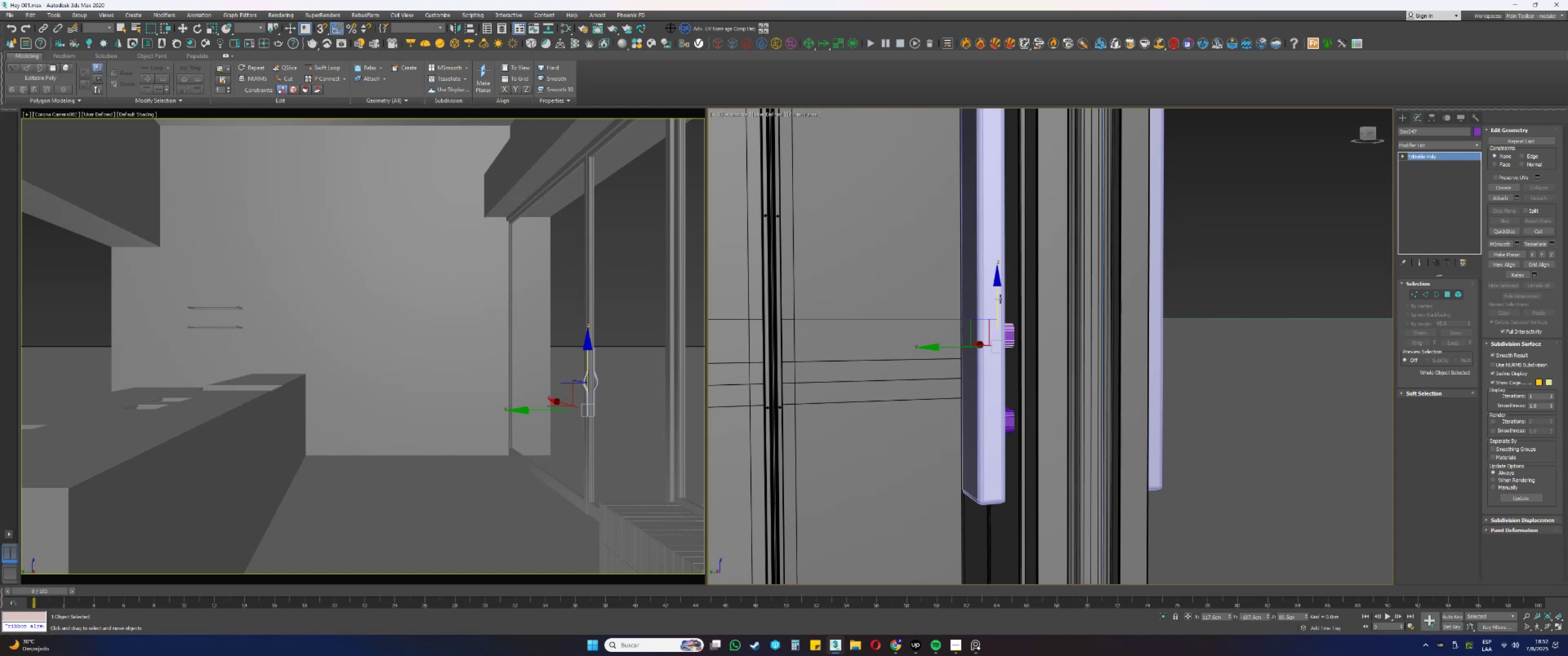 
key(Alt+AltLeft)
 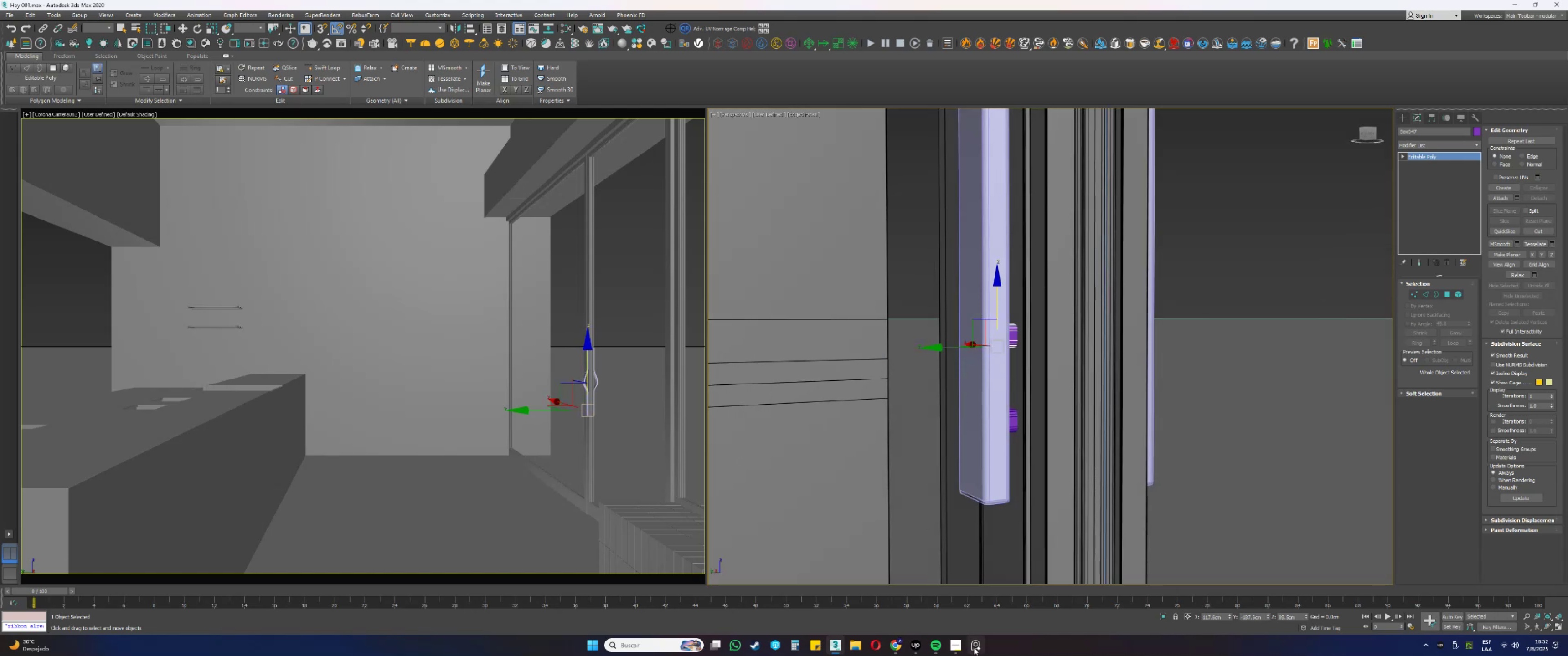 
wait(5.6)
 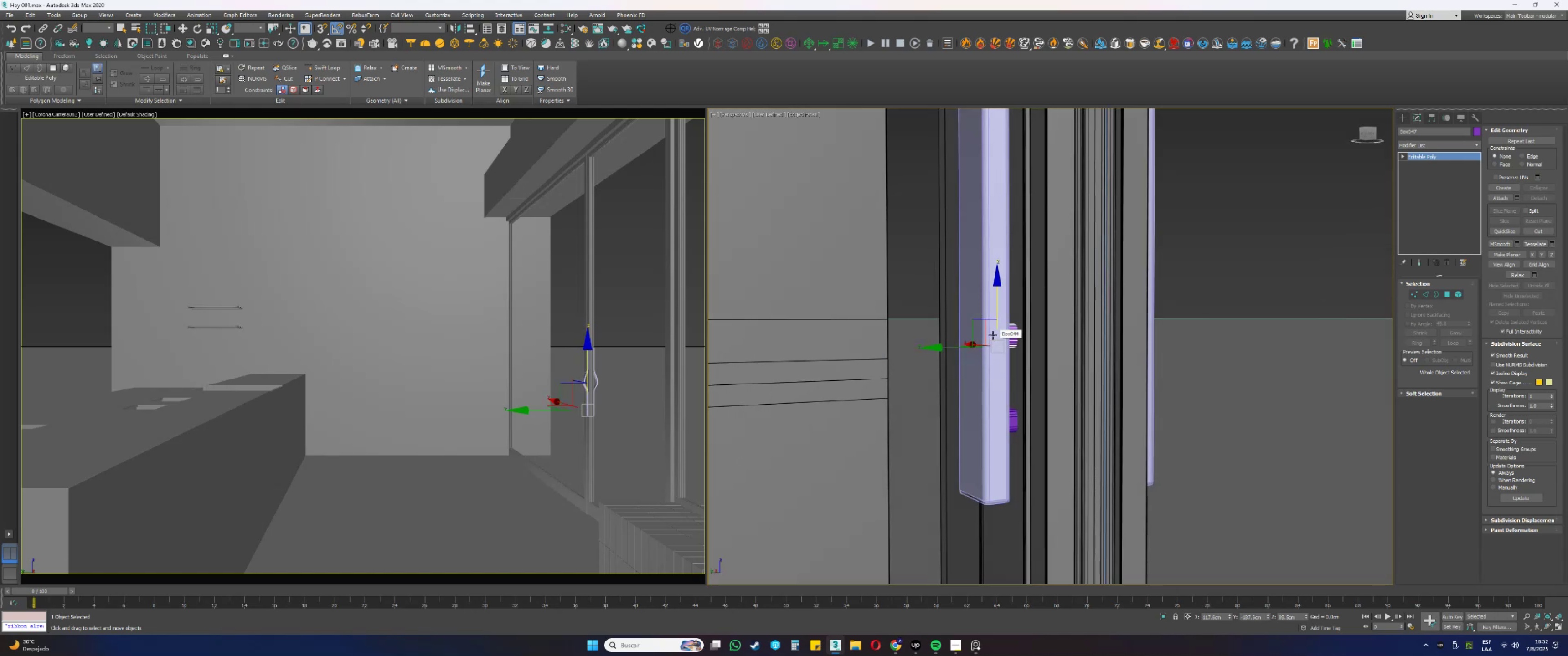 
left_click([975, 646])
 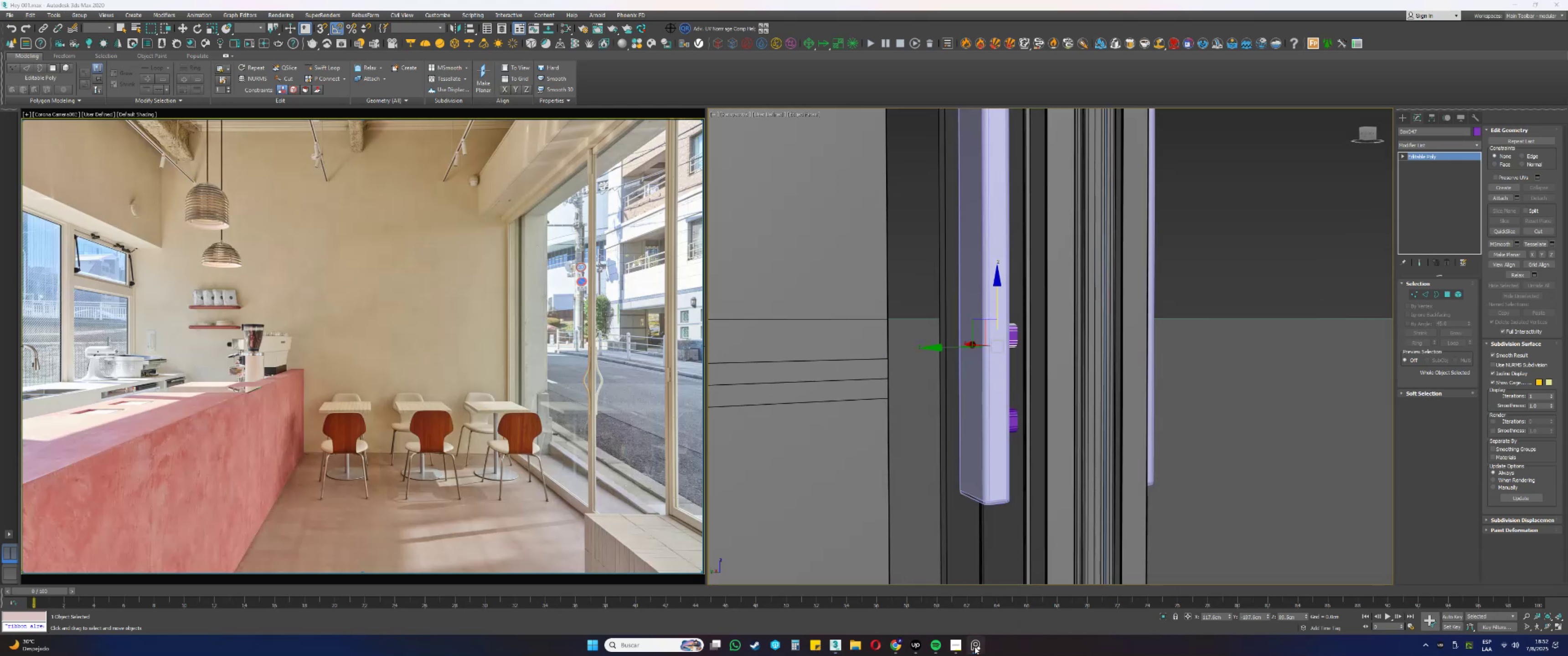 
left_click([975, 646])
 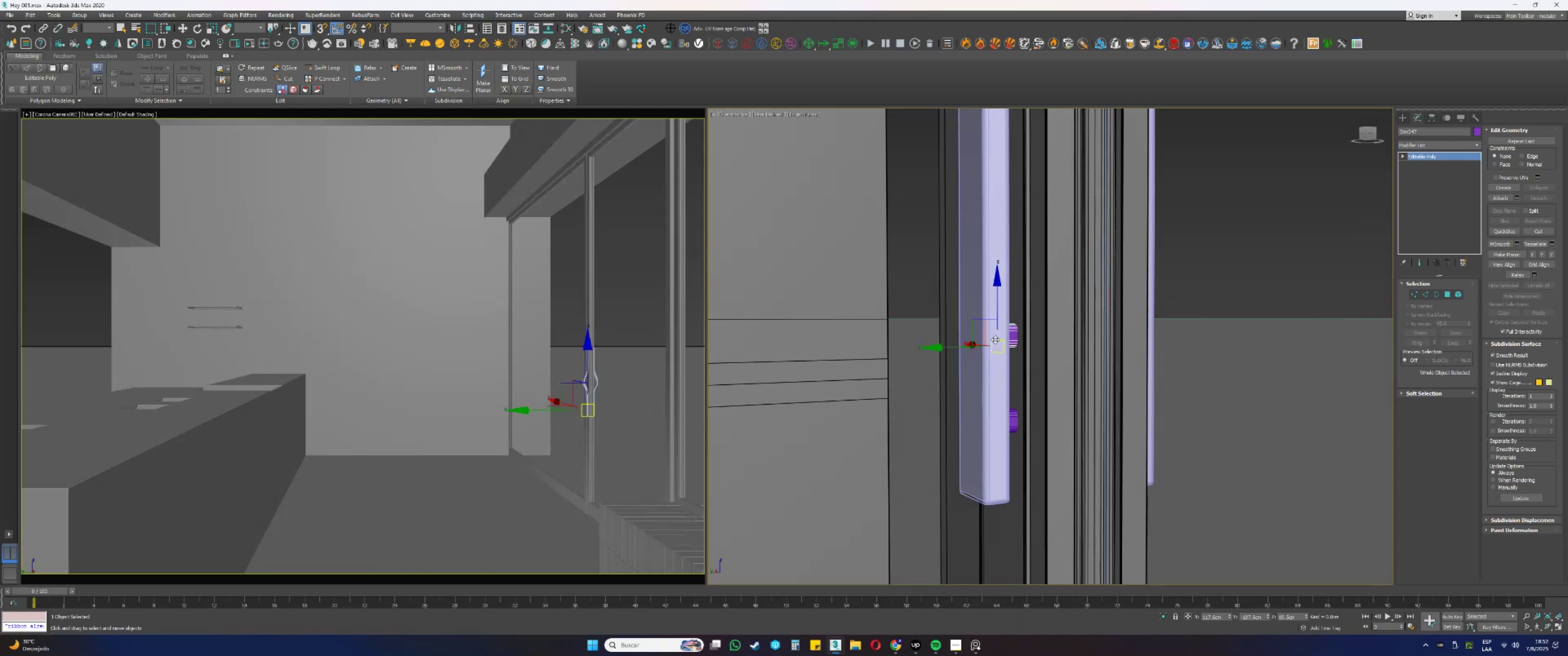 
scroll: coordinate [959, 450], scroll_direction: down, amount: 2.0
 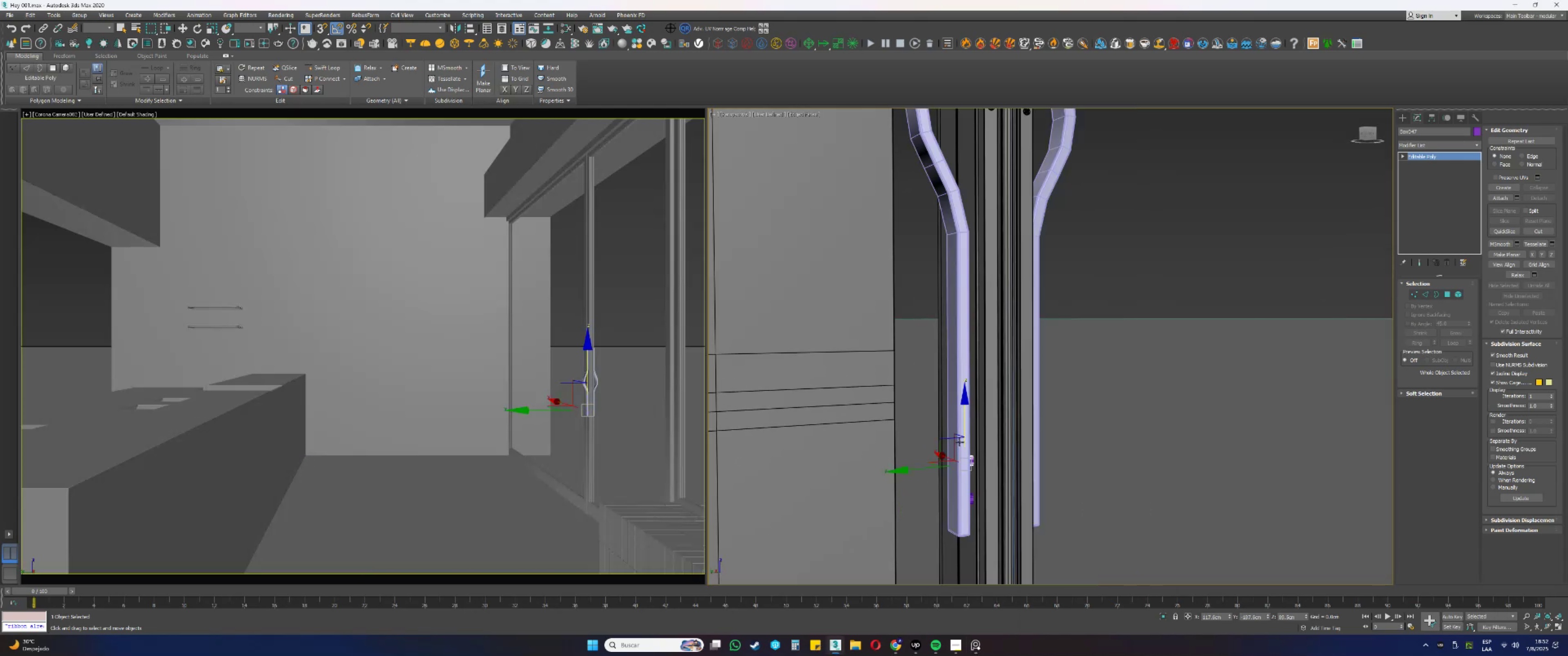 
key(Alt+AltLeft)
 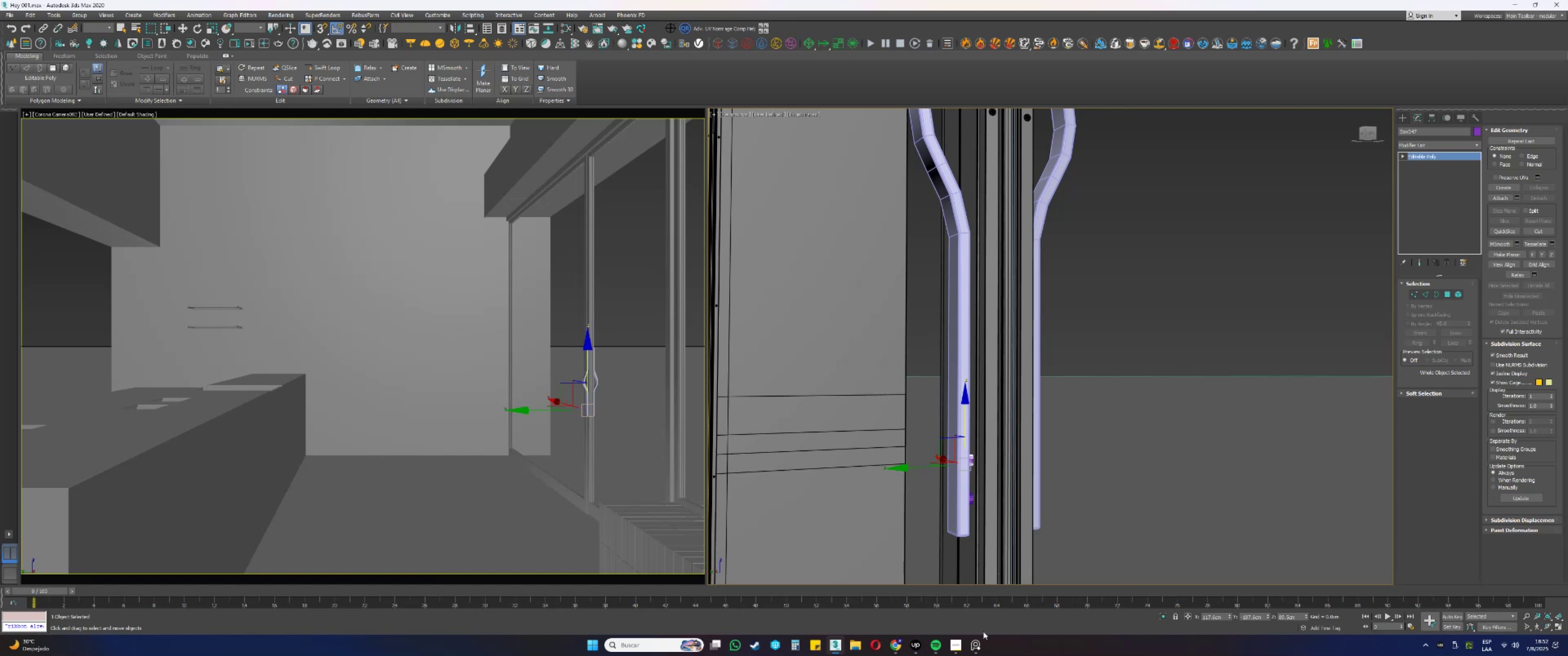 
left_click([976, 644])
 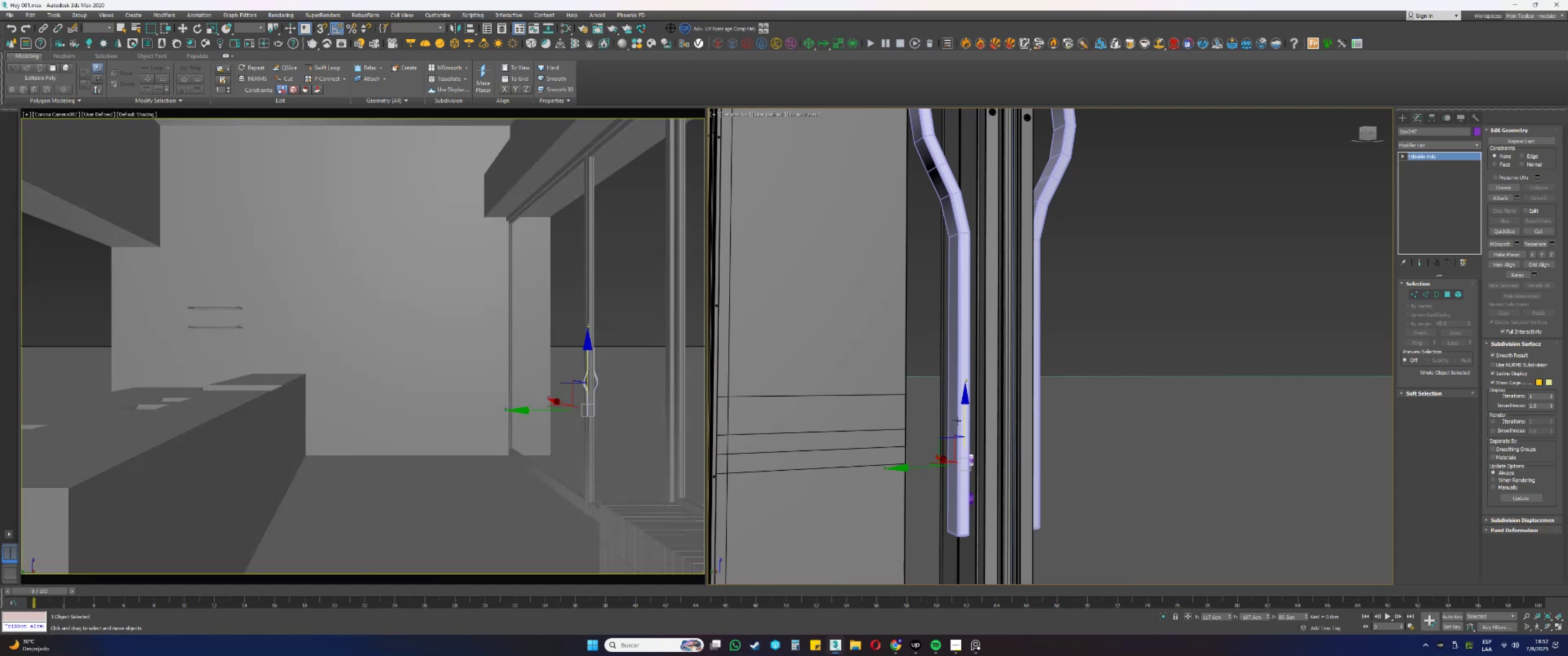 
left_click_drag(start_coordinate=[964, 425], to_coordinate=[960, 277])
 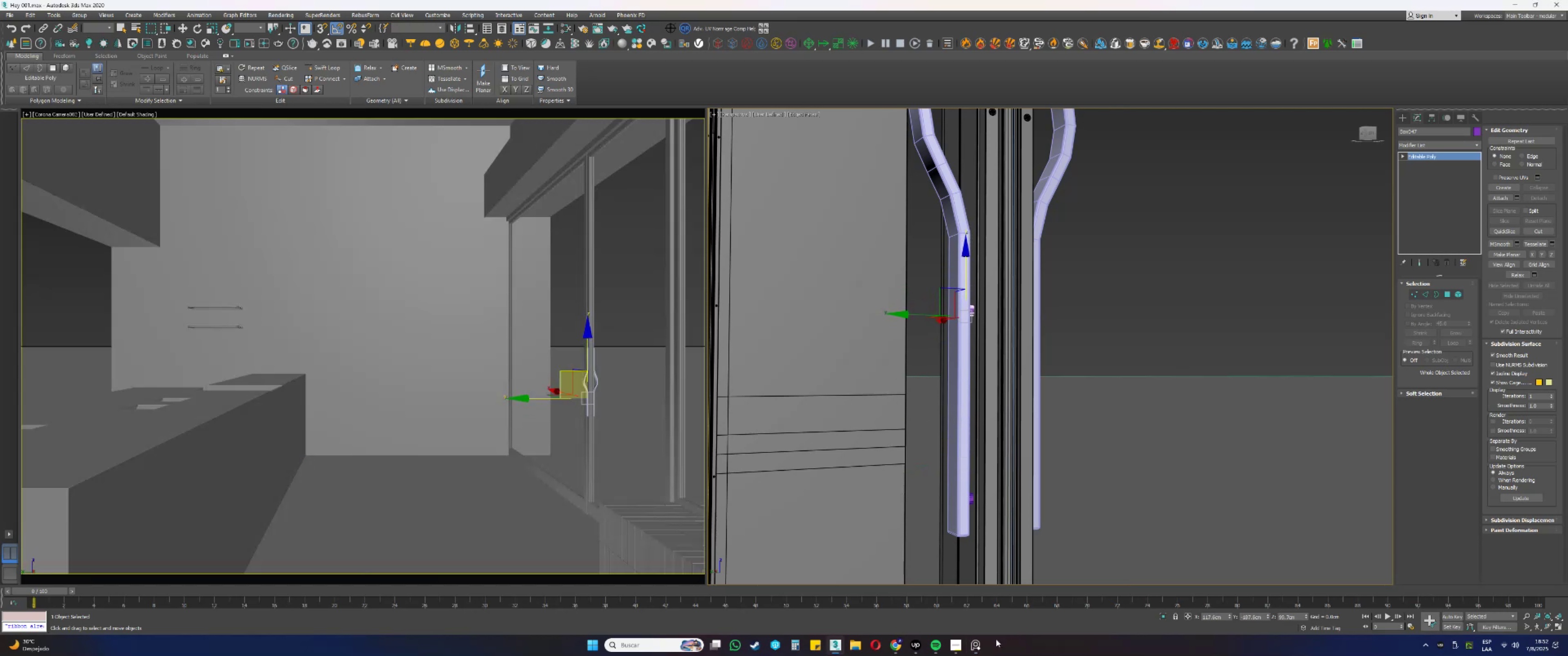 
left_click([973, 641])
 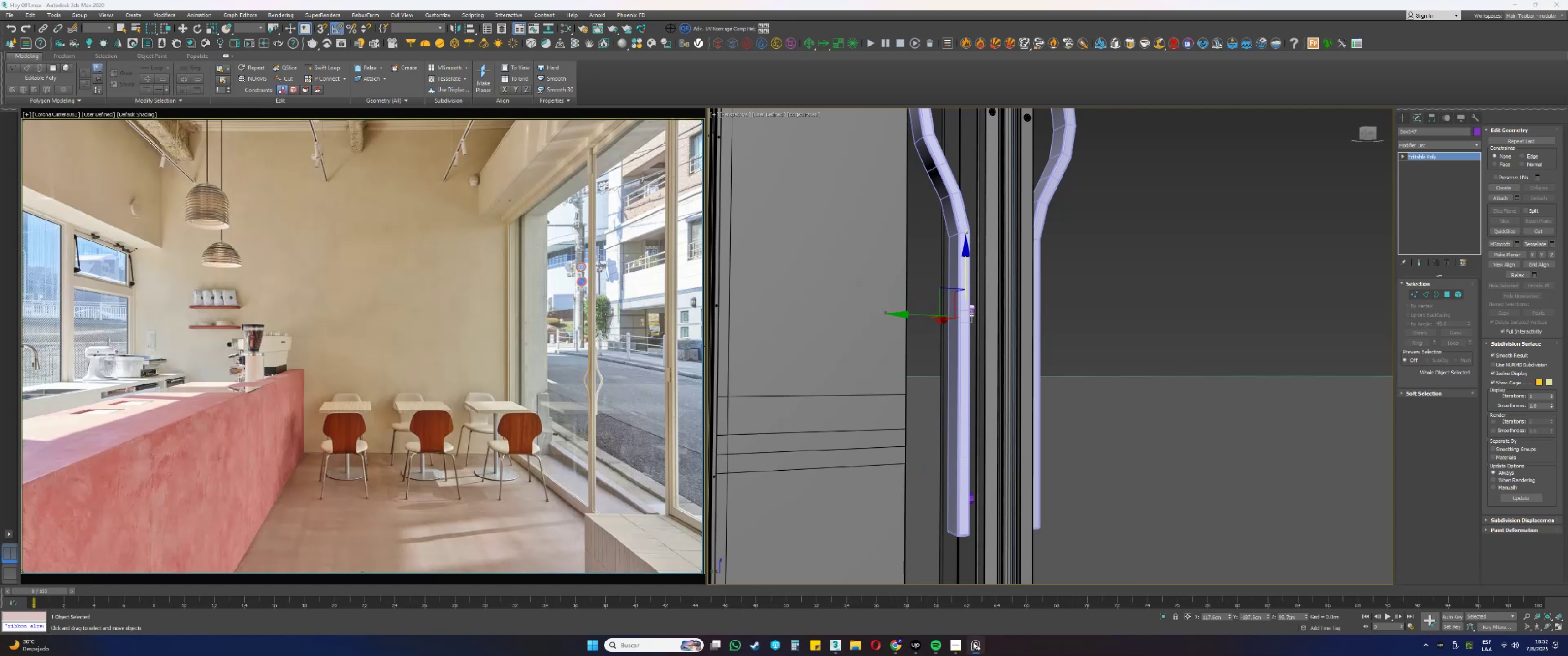 
left_click([973, 641])
 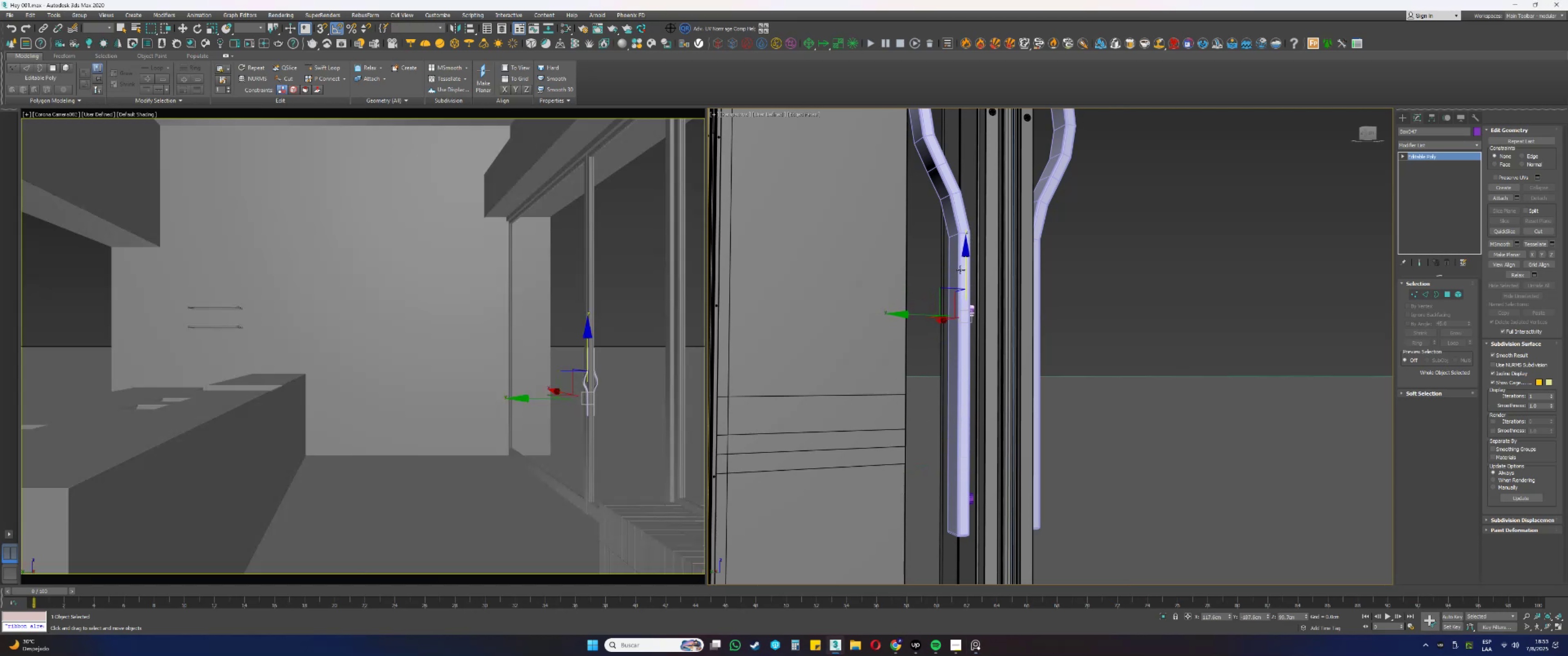 
left_click_drag(start_coordinate=[964, 270], to_coordinate=[954, 350])
 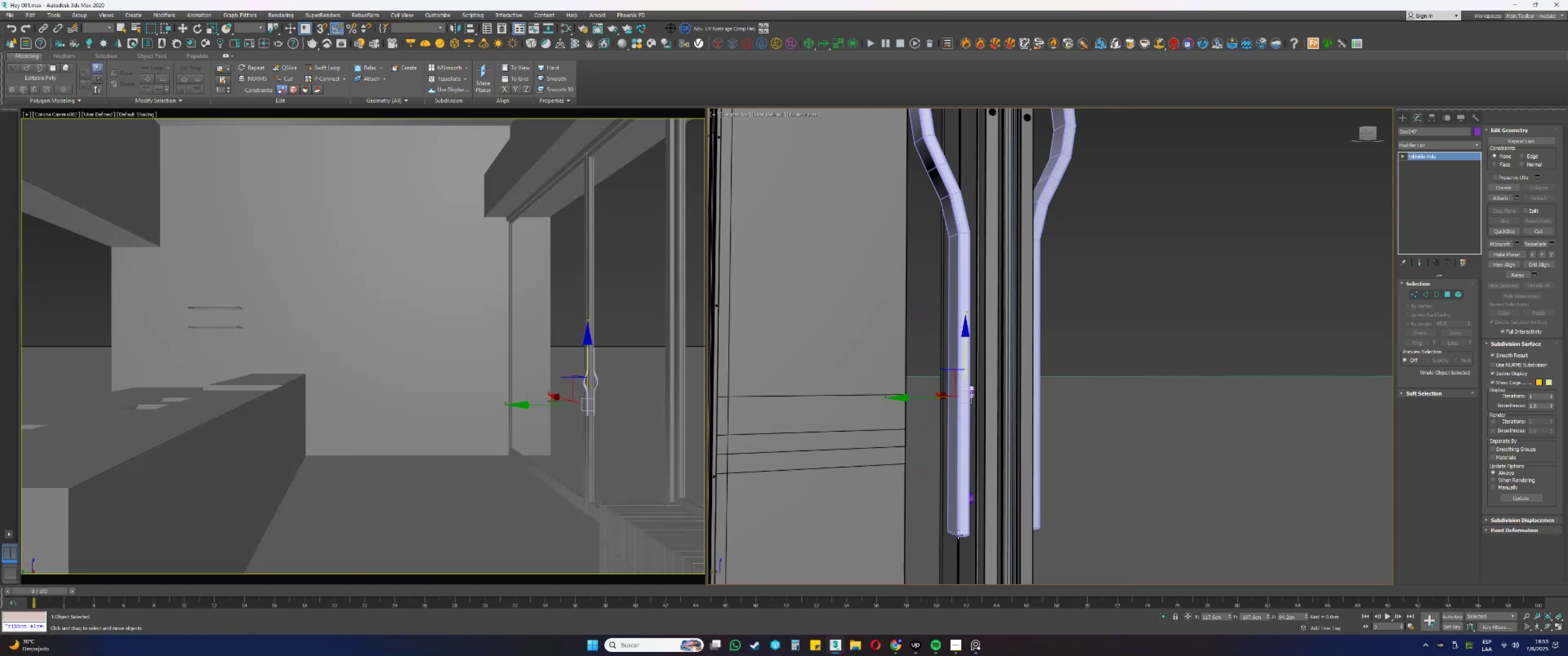 
scroll: coordinate [965, 497], scroll_direction: up, amount: 1.0
 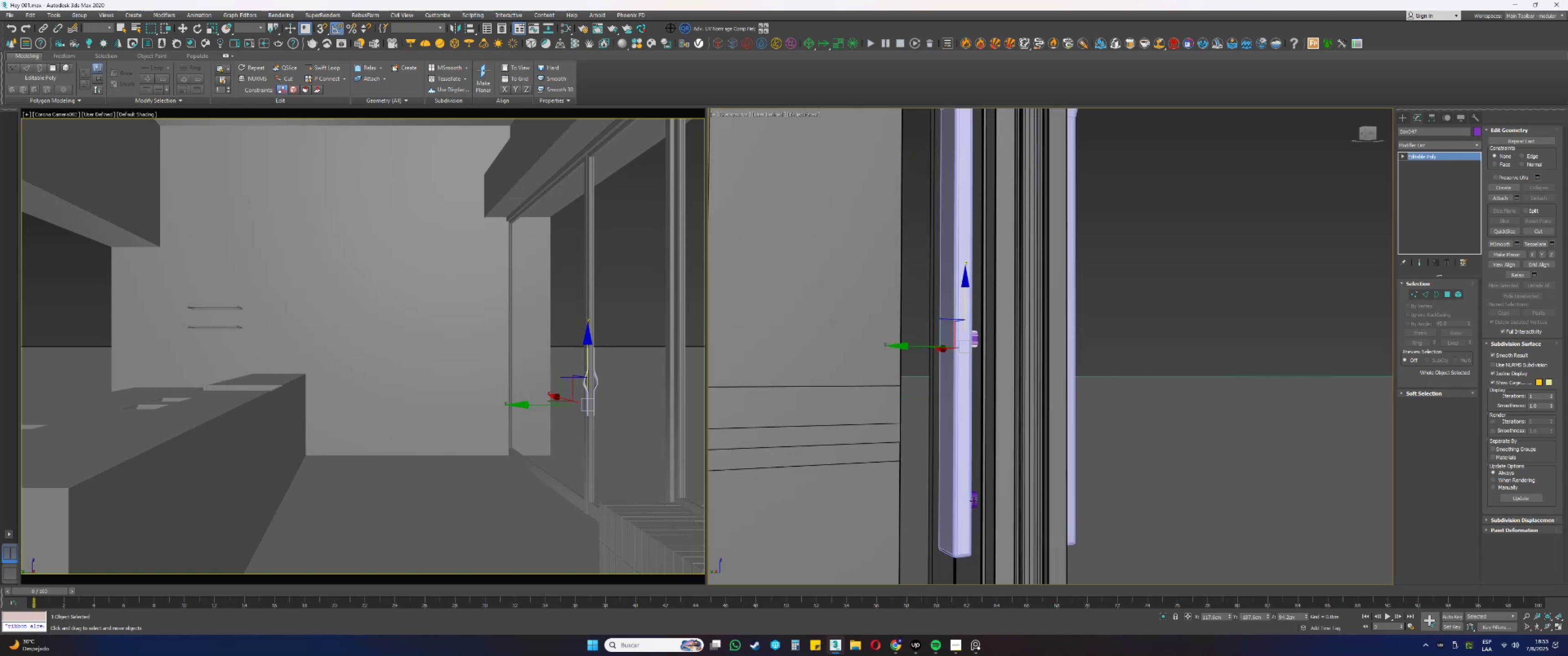 
left_click([974, 501])
 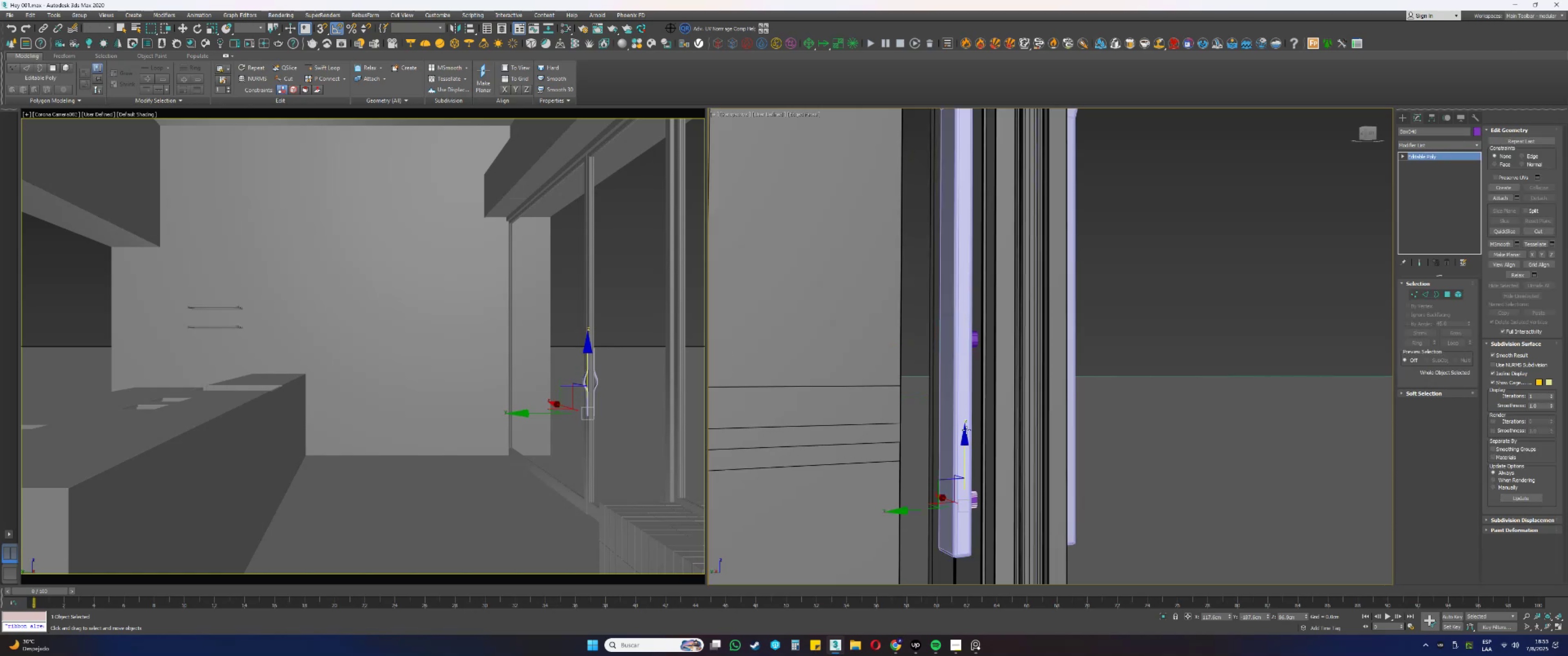 
left_click_drag(start_coordinate=[965, 447], to_coordinate=[963, 382])
 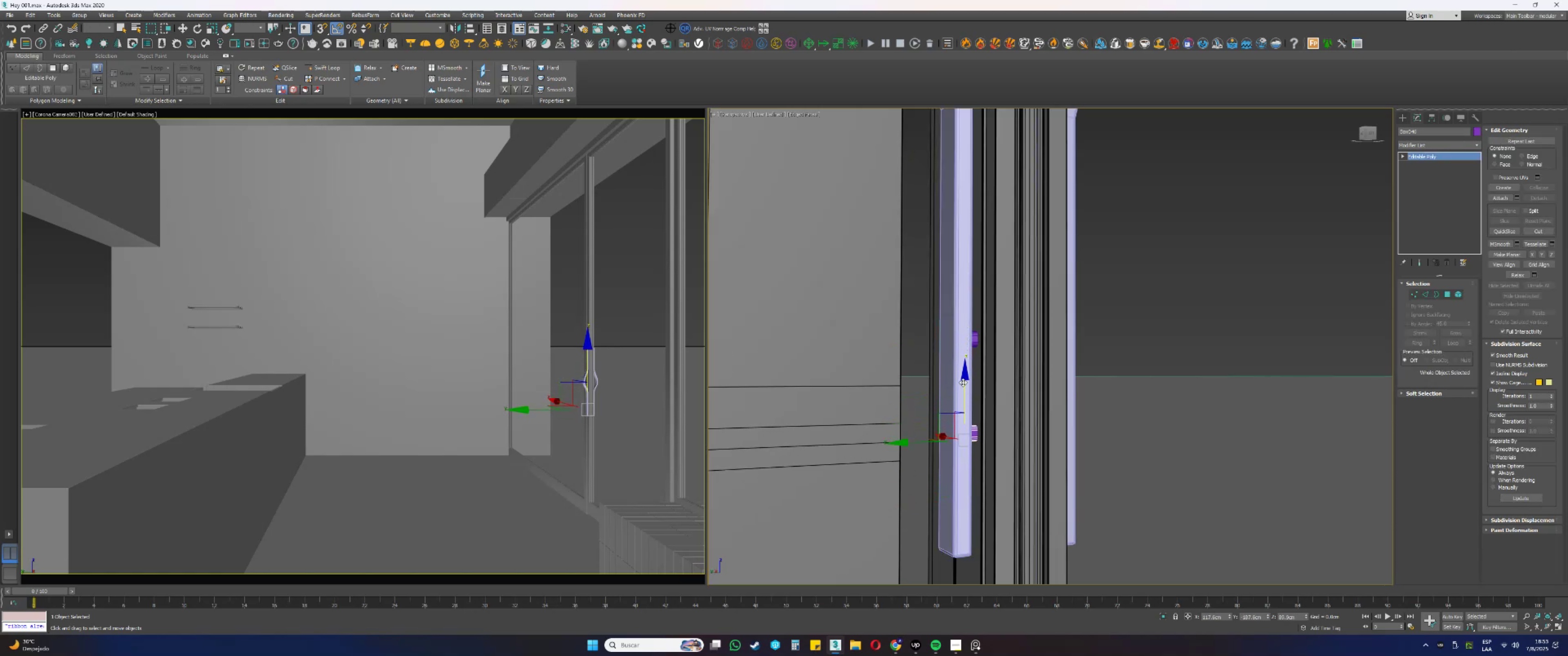 
scroll: coordinate [963, 382], scroll_direction: down, amount: 1.0
 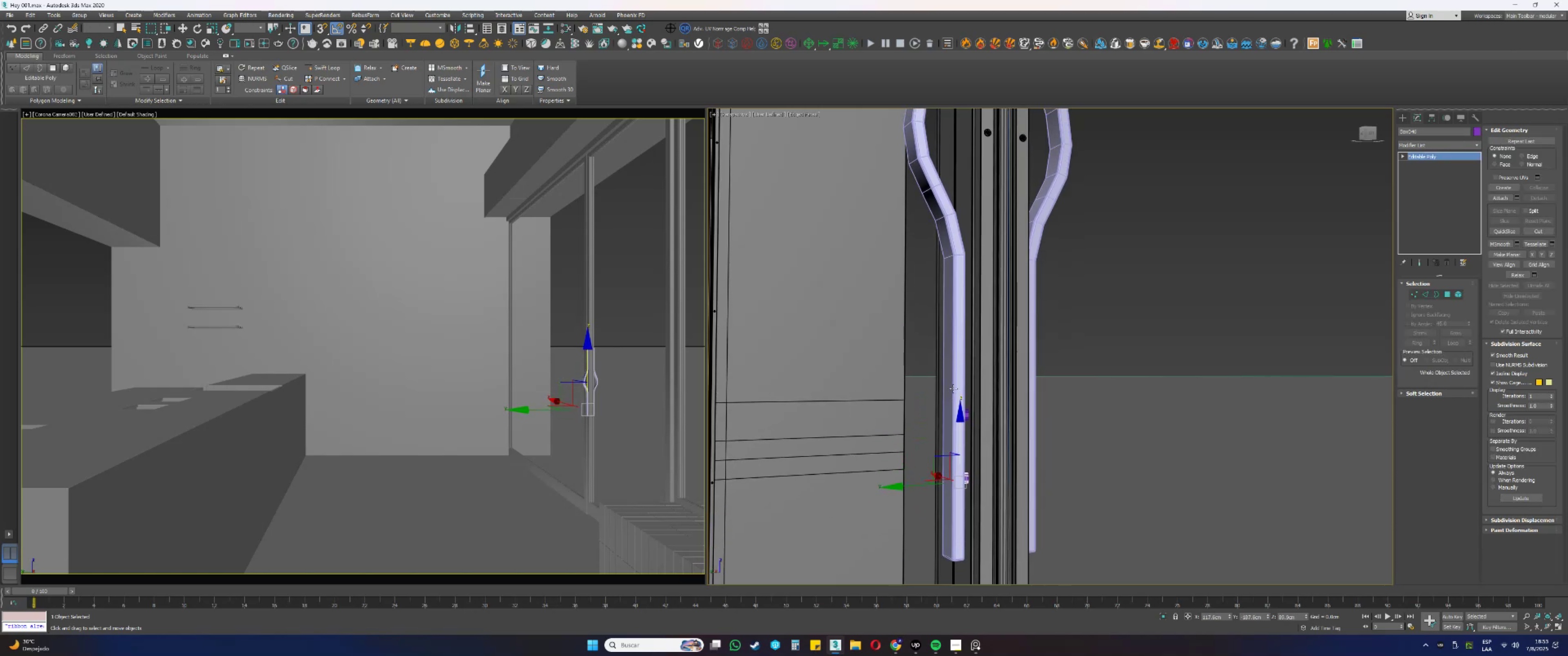 
scroll: coordinate [970, 416], scroll_direction: up, amount: 1.0
 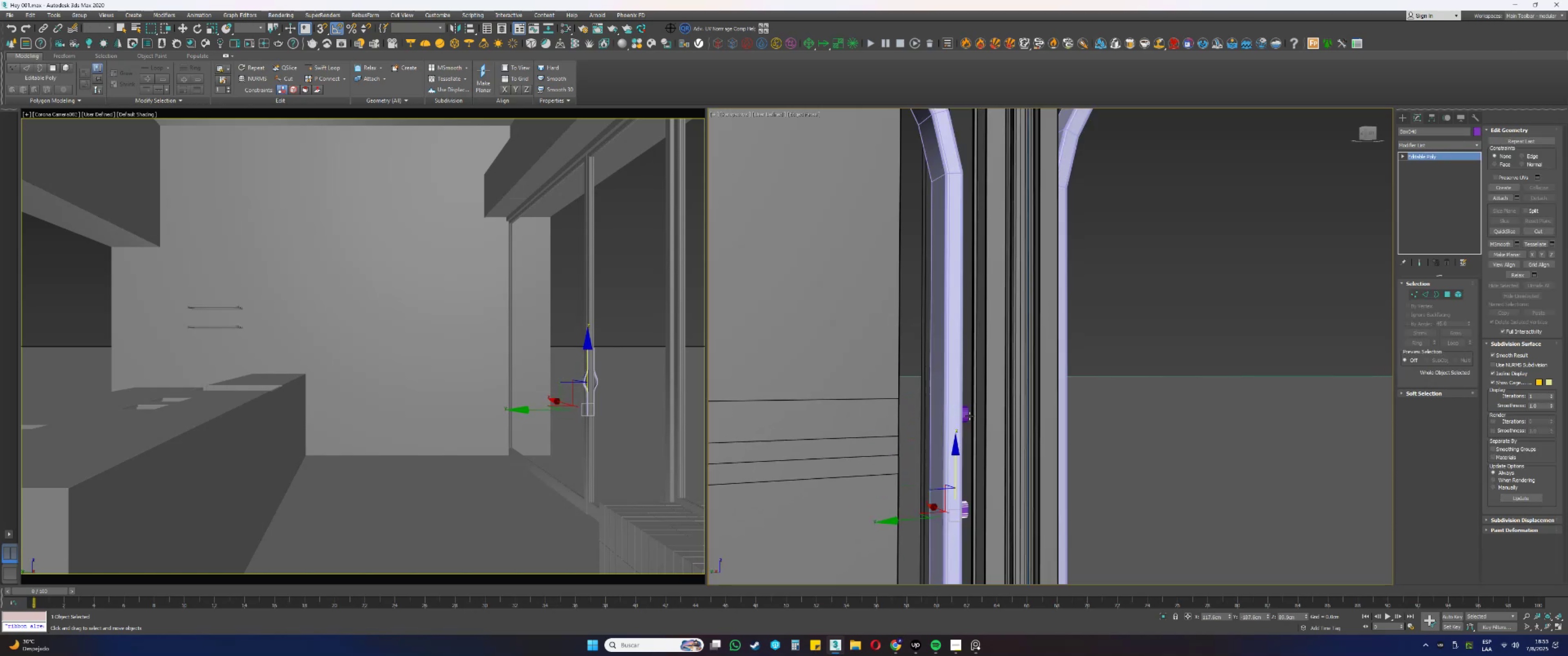 
hold_key(key=ControlLeft, duration=0.39)
left_click([965, 413])
 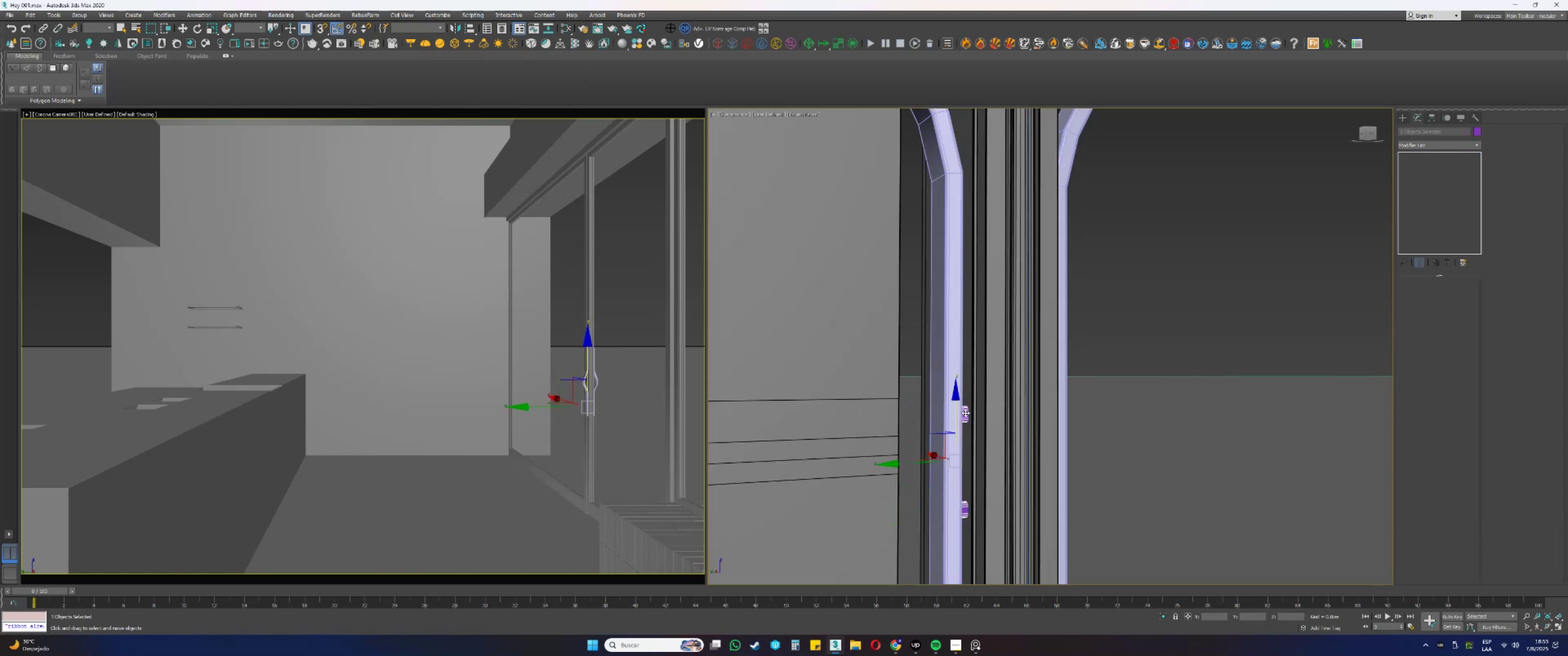 
scroll: coordinate [965, 413], scroll_direction: down, amount: 1.0
 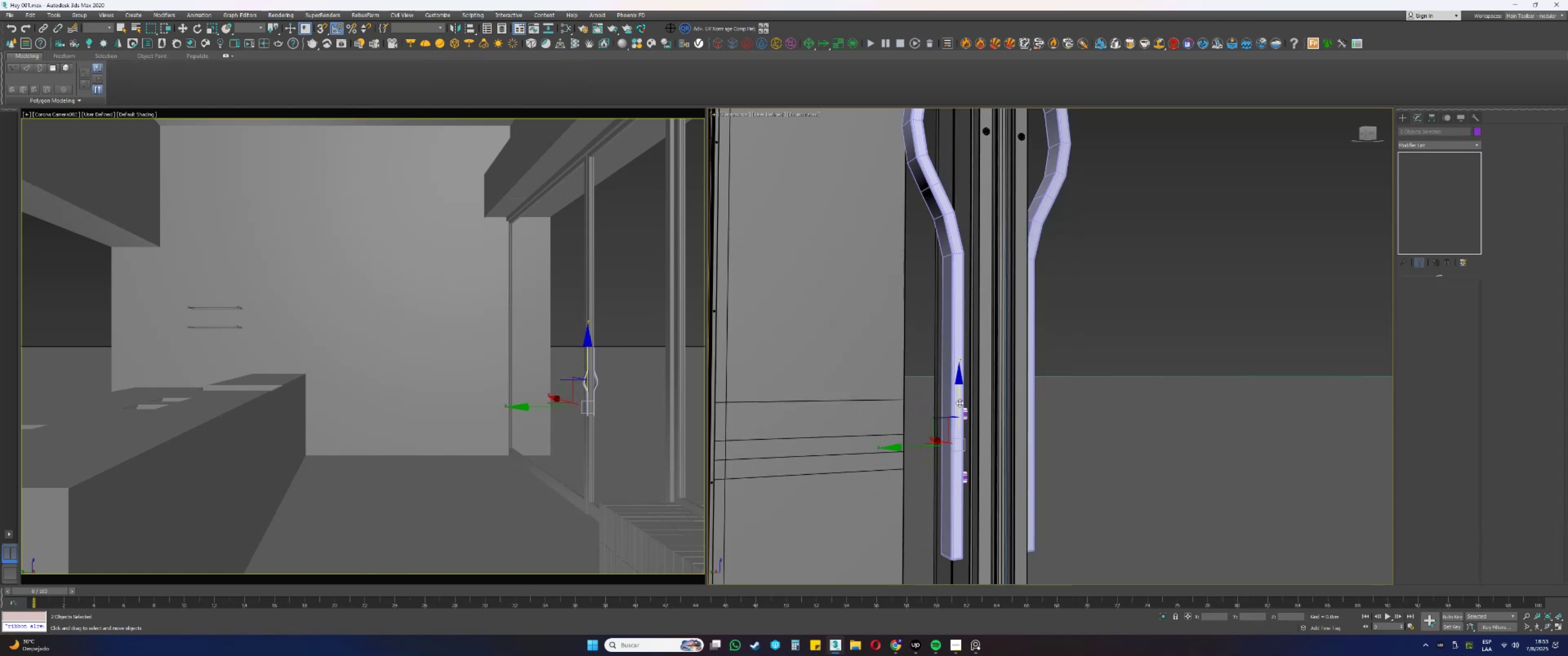 
left_click_drag(start_coordinate=[958, 400], to_coordinate=[956, 370])
 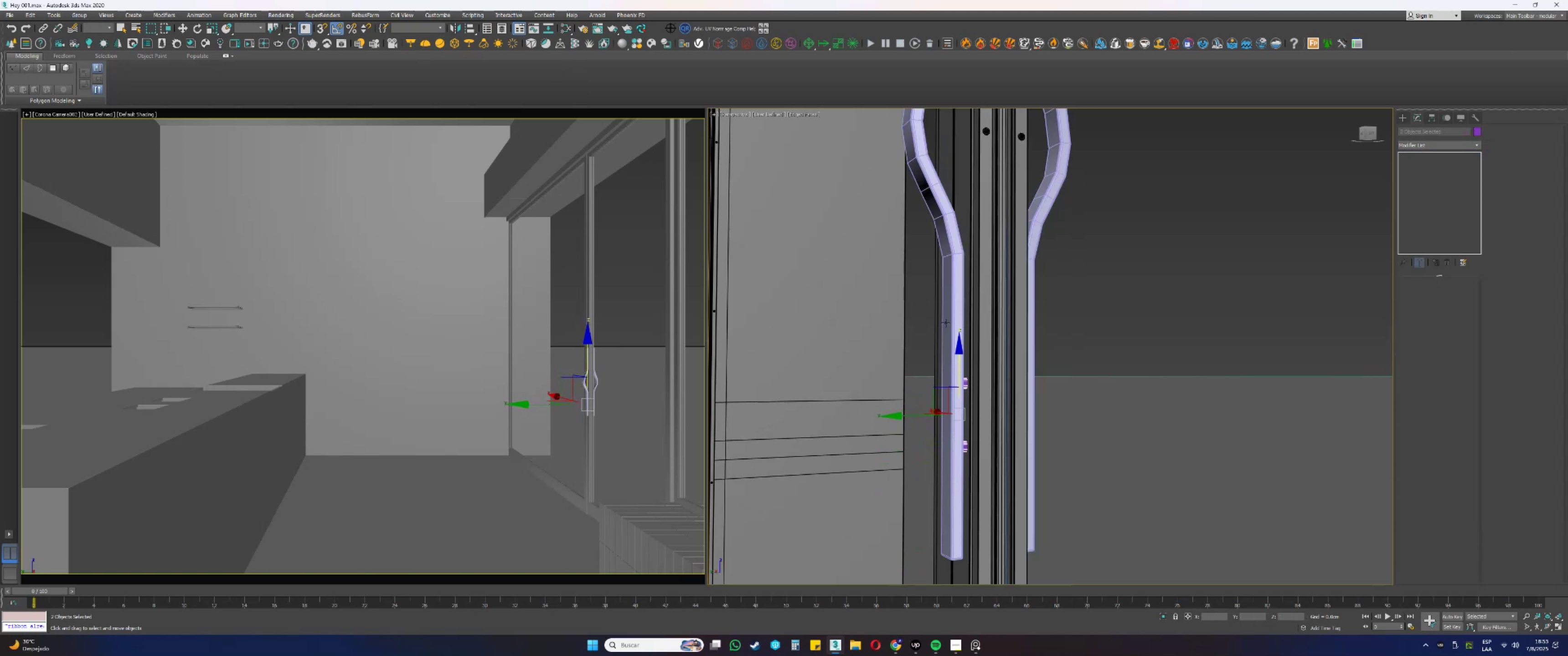 
left_click([950, 326])
 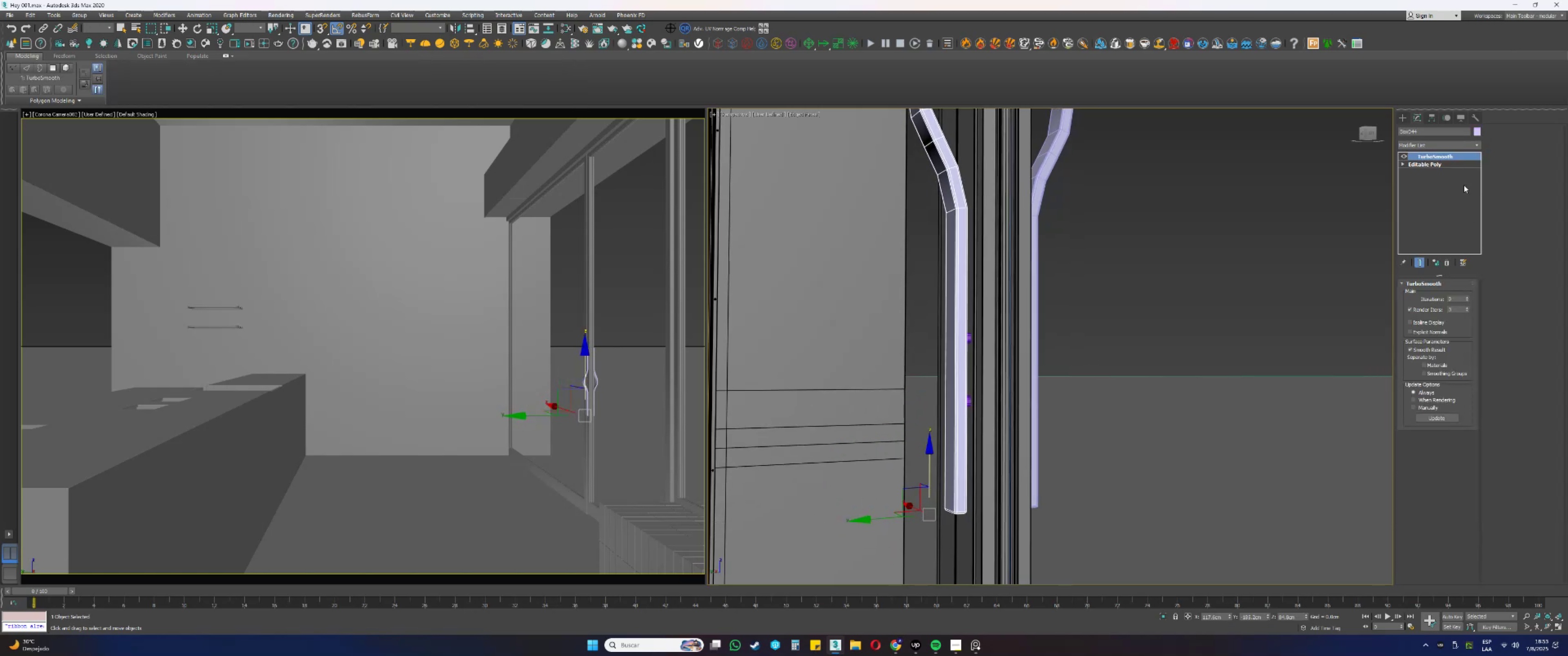 
left_click([1427, 161])
 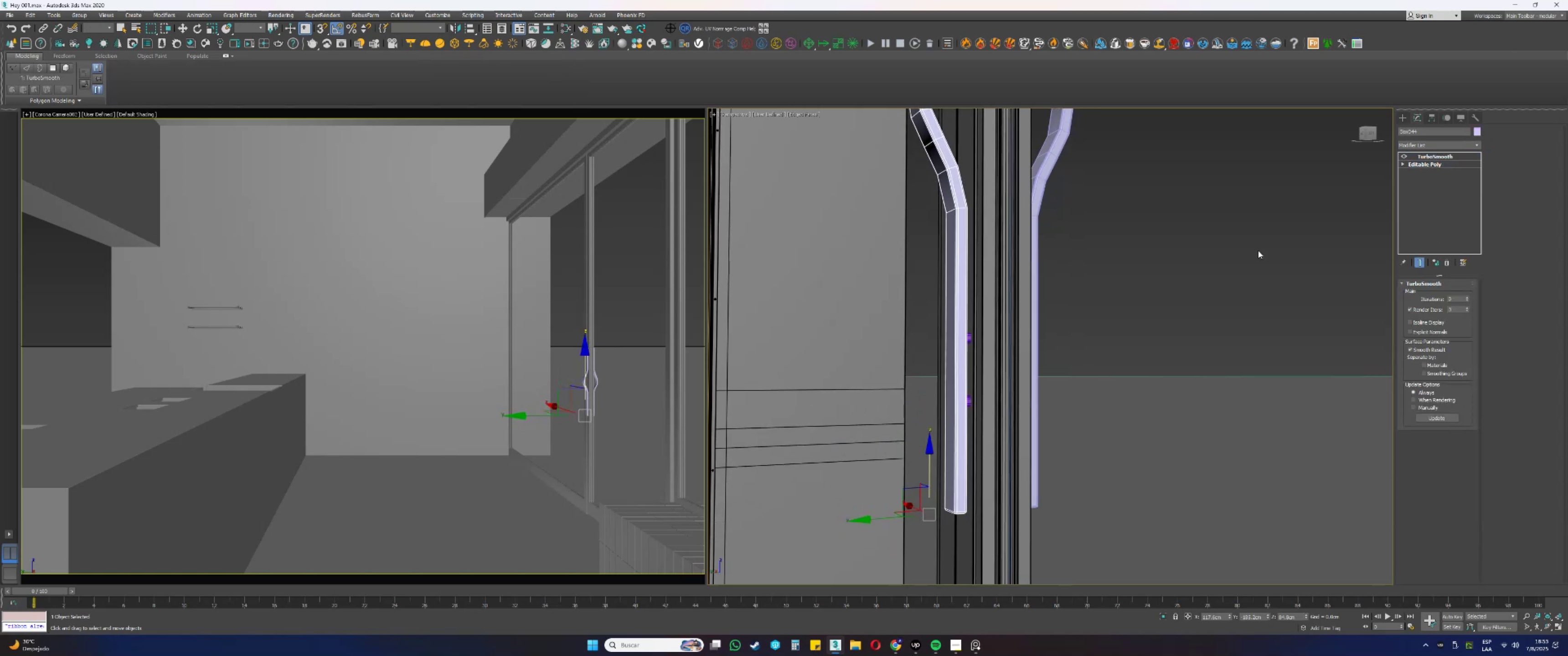 
key(1)
 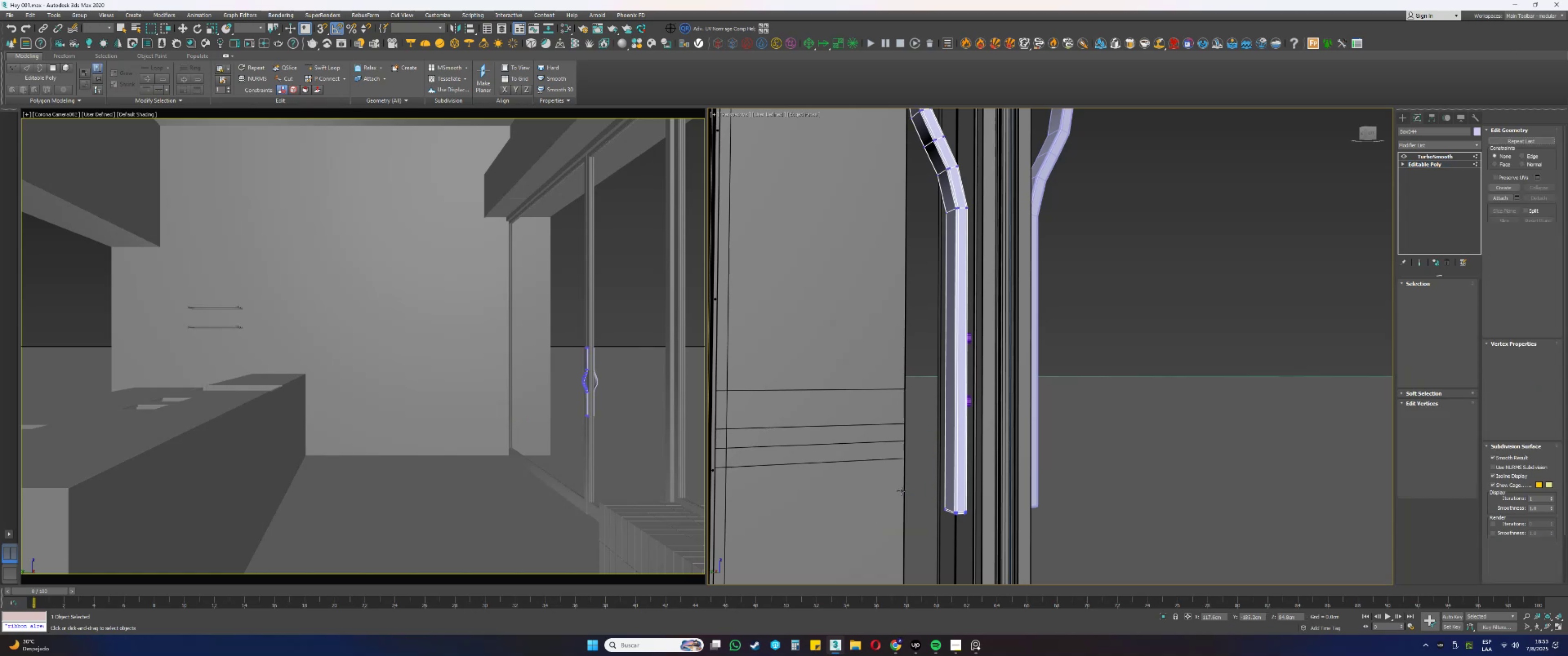 
left_click_drag(start_coordinate=[894, 455], to_coordinate=[995, 545])
 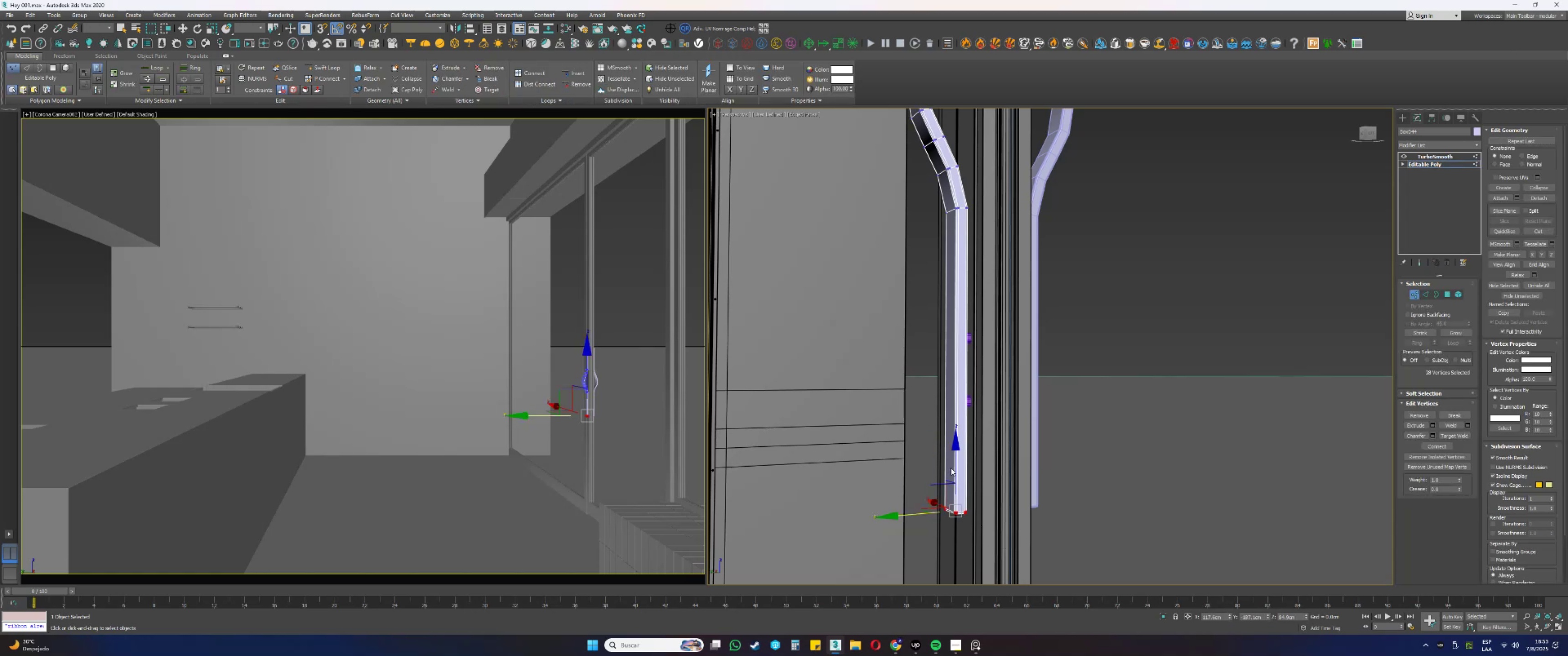 
left_click_drag(start_coordinate=[956, 468], to_coordinate=[953, 405])
 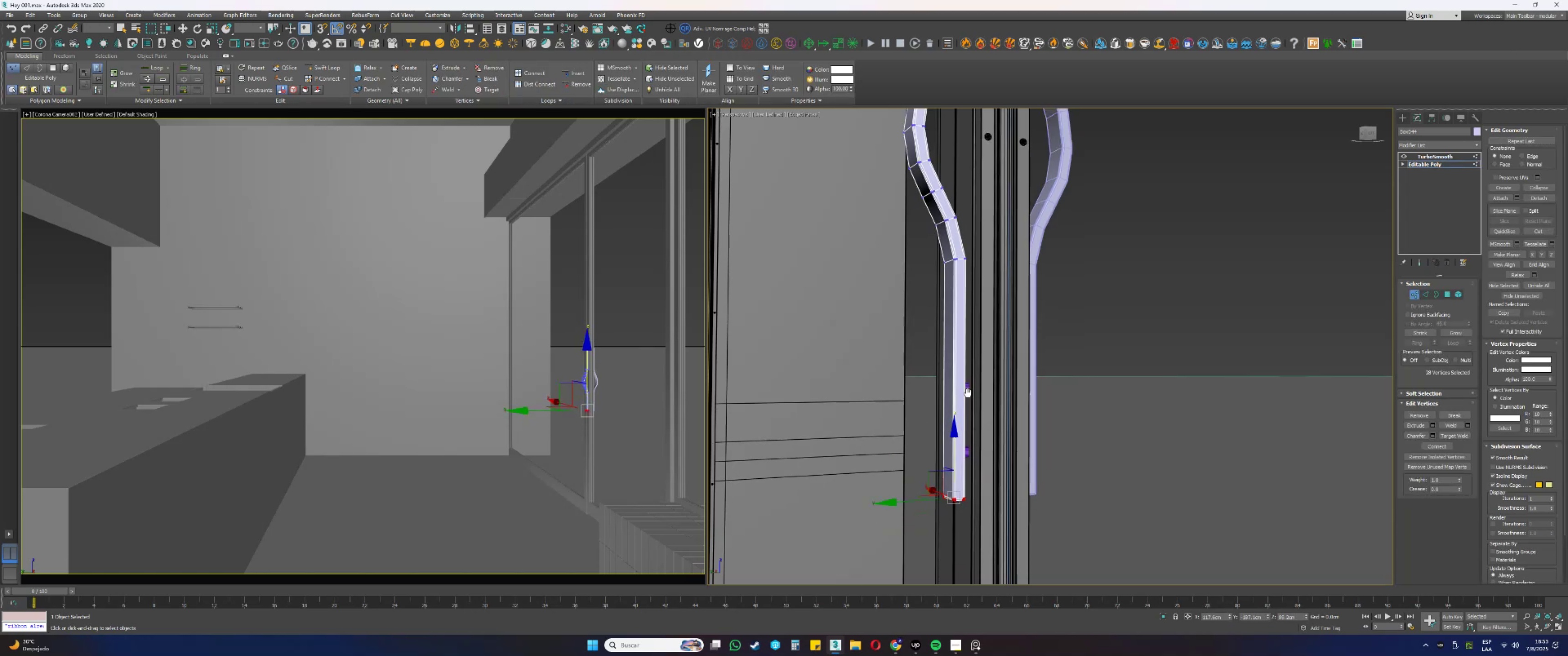 
scroll: coordinate [952, 402], scroll_direction: down, amount: 3.0
 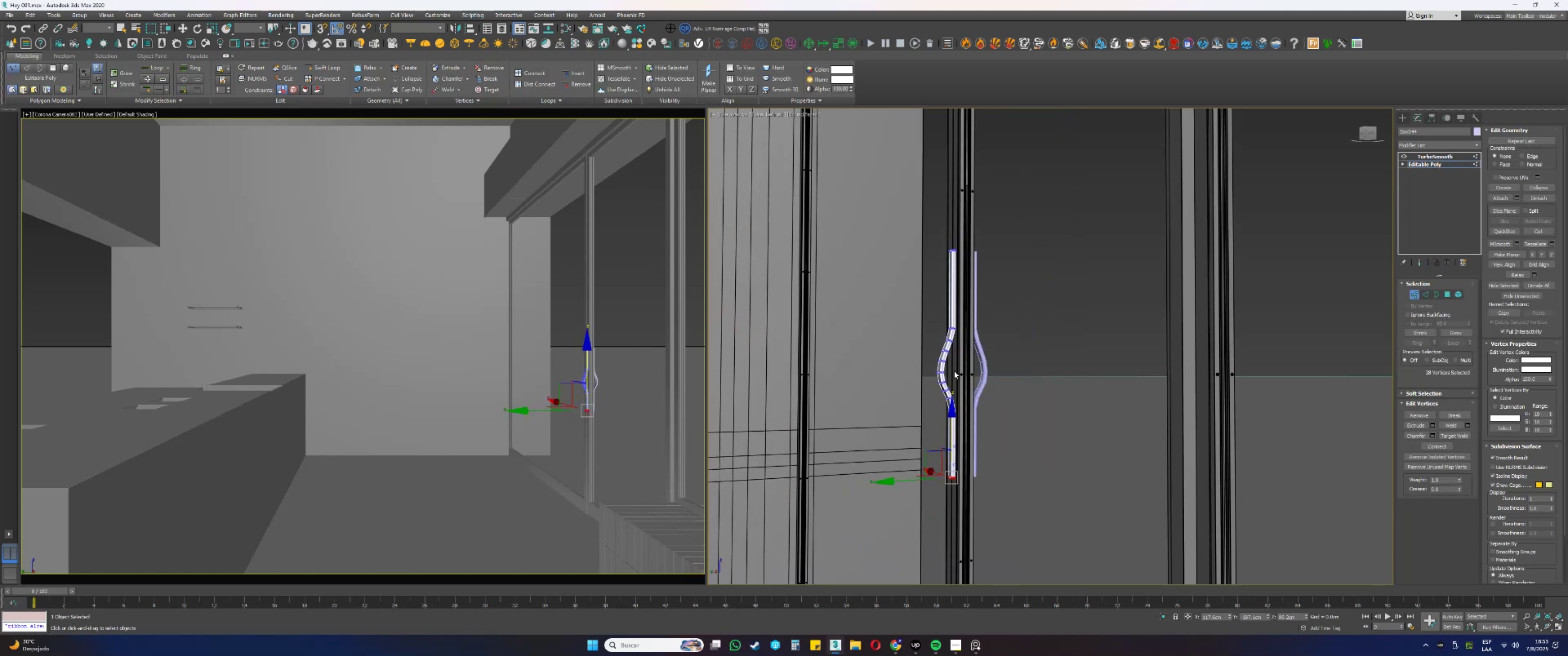 
scroll: coordinate [949, 387], scroll_direction: up, amount: 1.0
 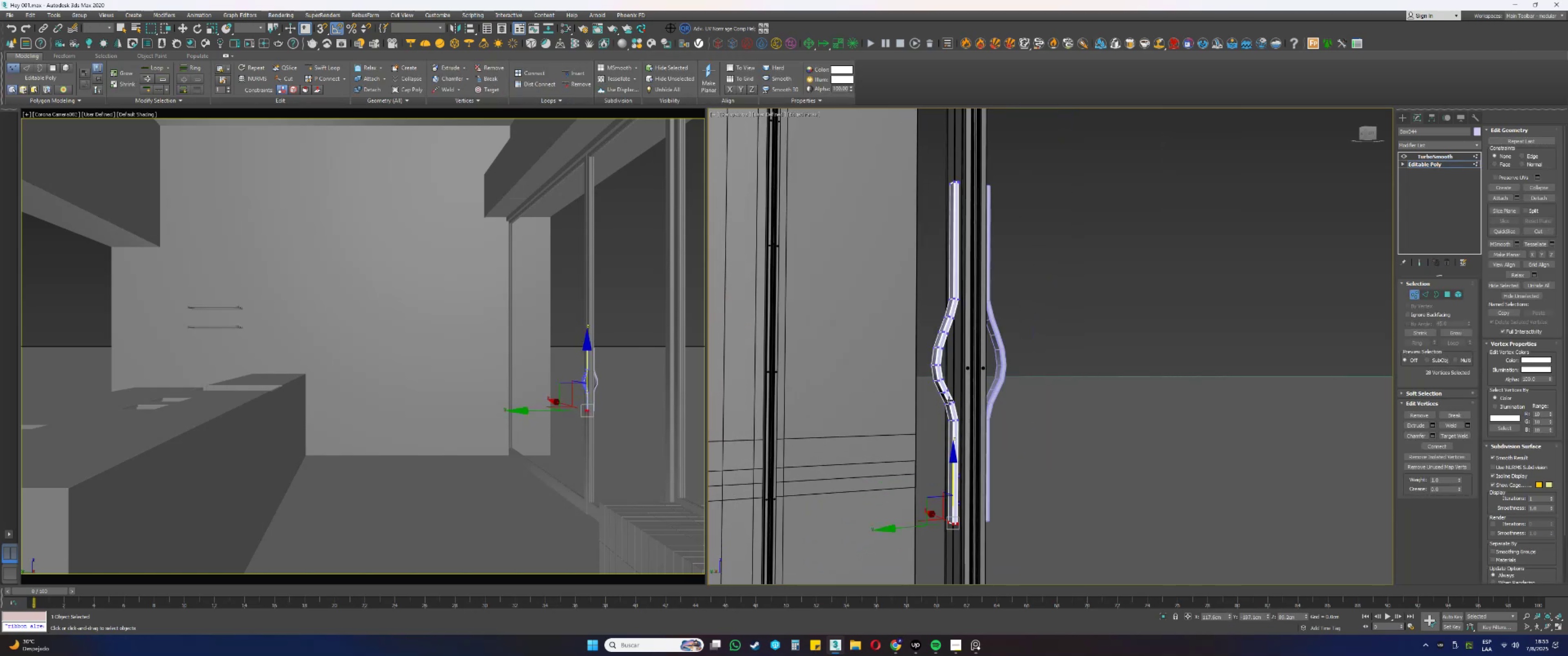 
key(Control+ControlLeft)
 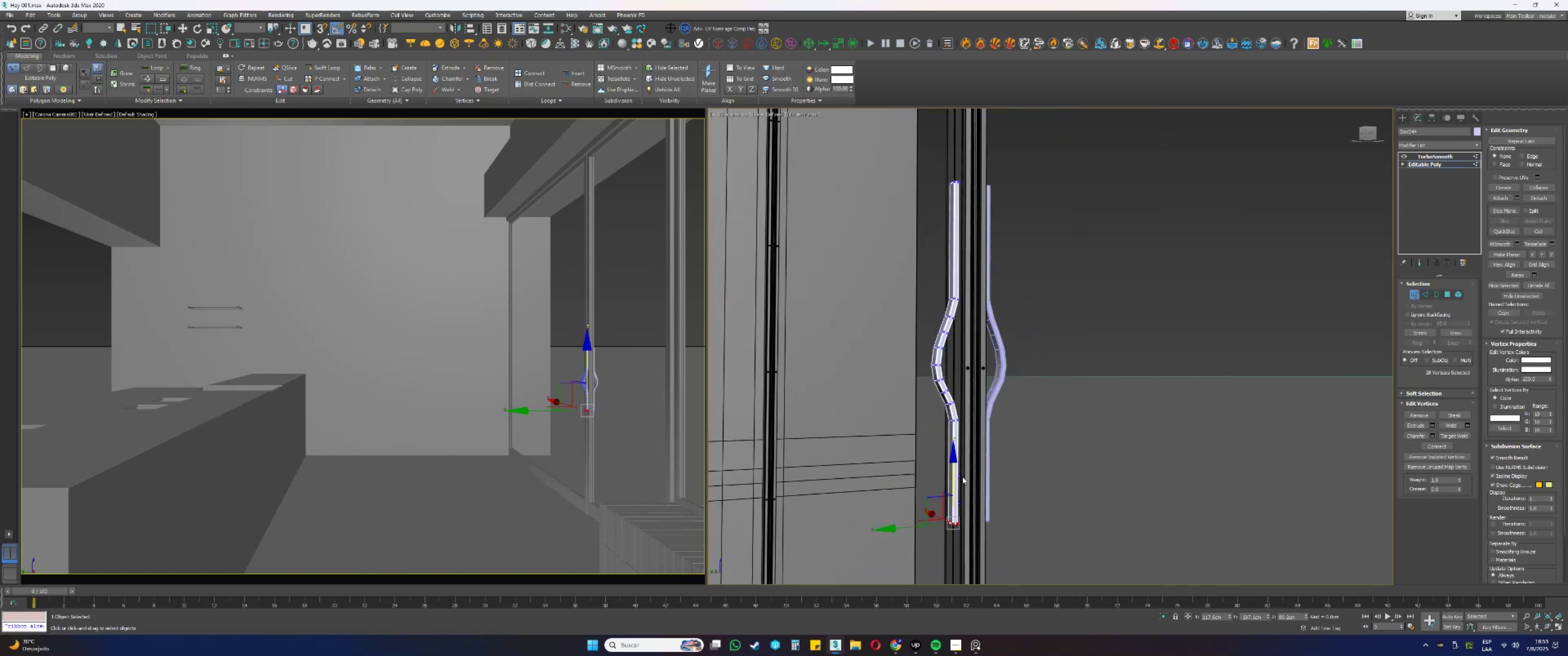 
key(Control+Z)
 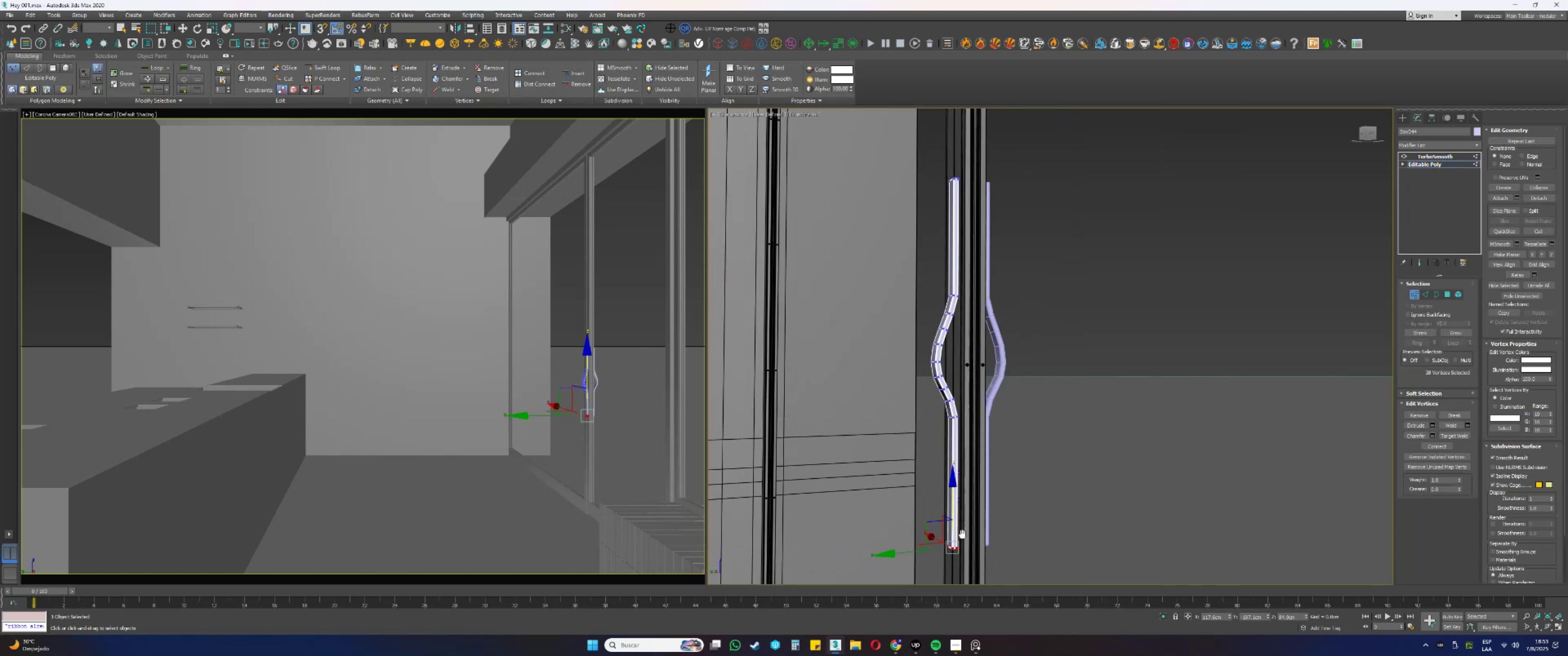 
scroll: coordinate [955, 463], scroll_direction: up, amount: 2.0
 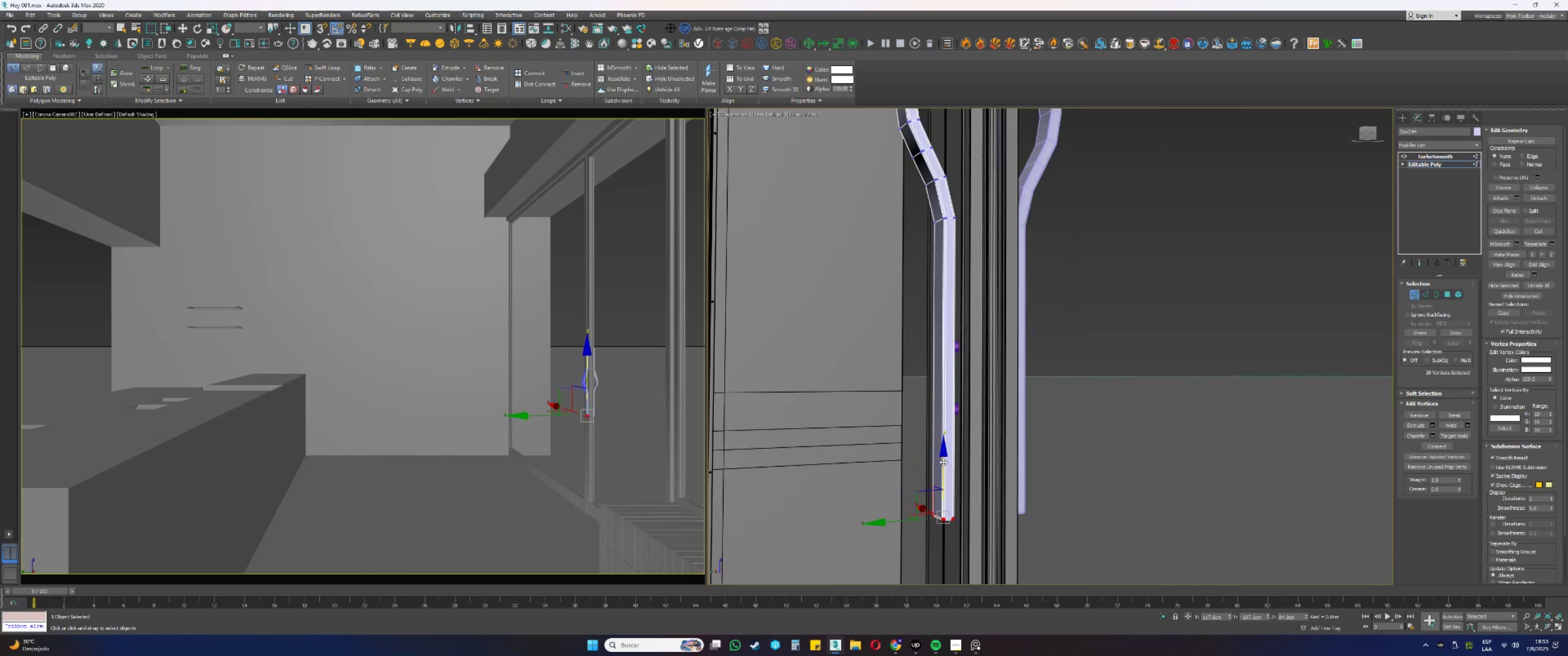 
left_click_drag(start_coordinate=[943, 462], to_coordinate=[941, 412])
 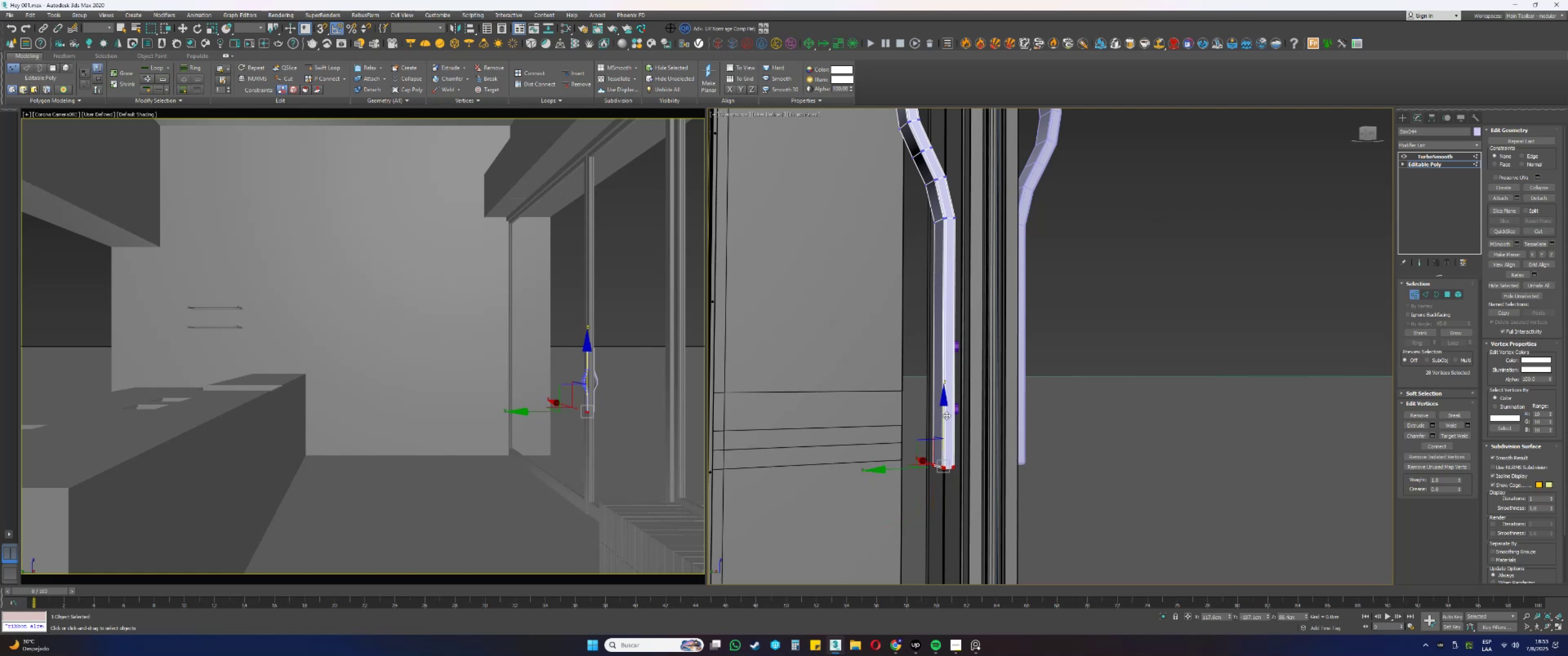 
scroll: coordinate [956, 418], scroll_direction: down, amount: 3.0
 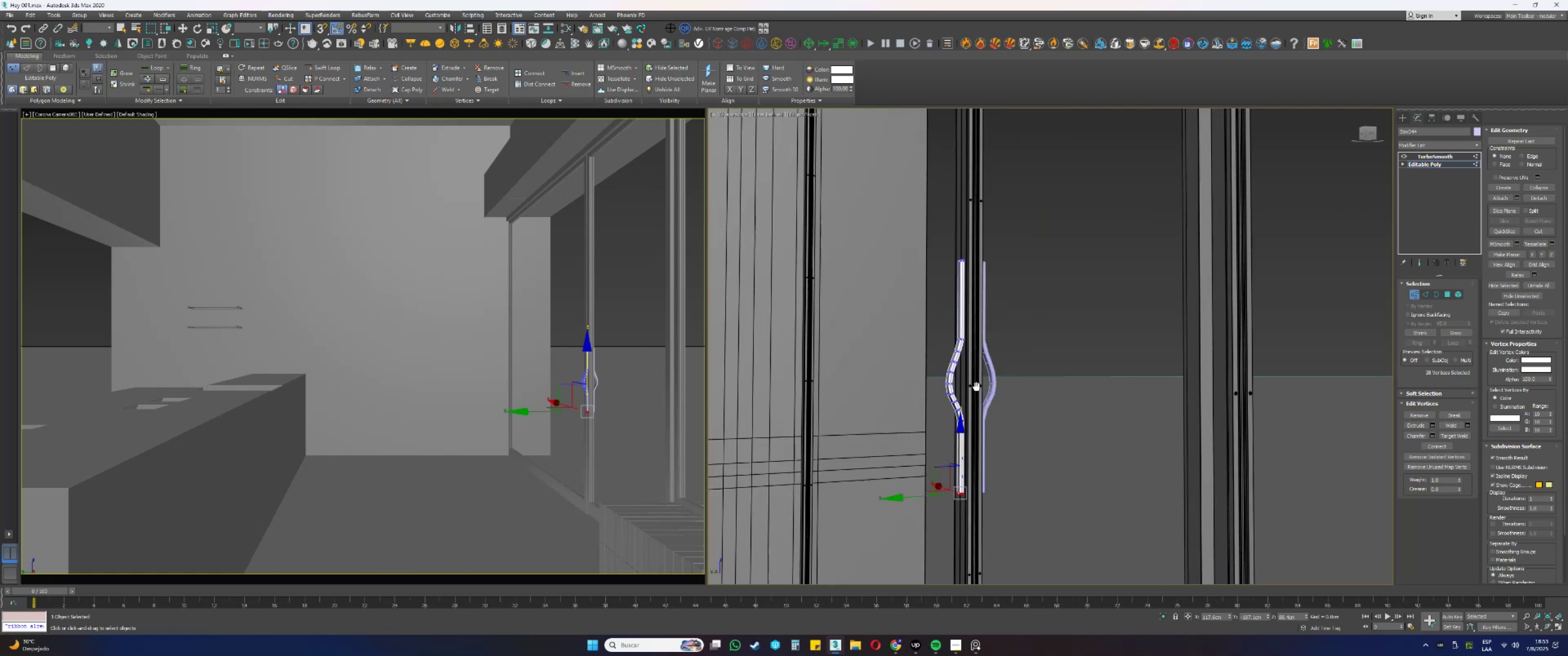 
scroll: coordinate [969, 305], scroll_direction: up, amount: 1.0
 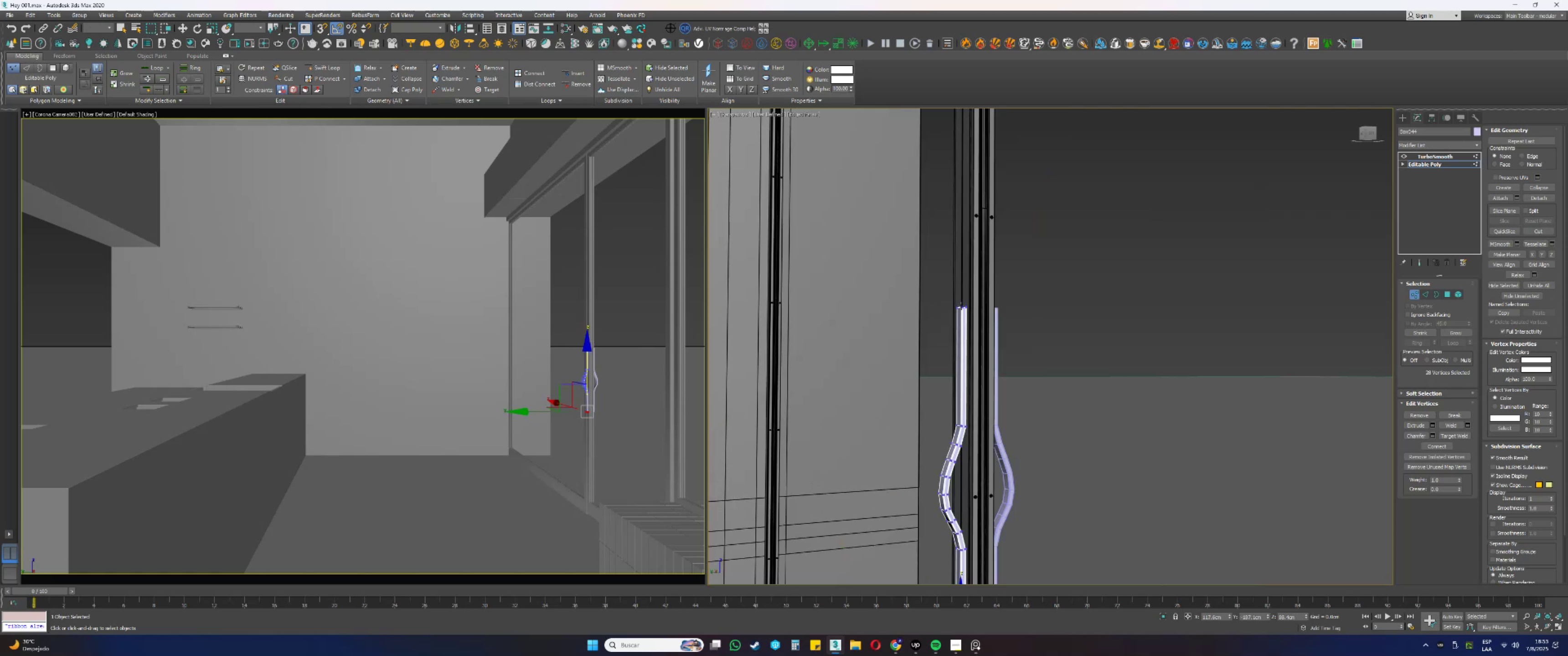 
left_click_drag(start_coordinate=[923, 269], to_coordinate=[988, 322])
 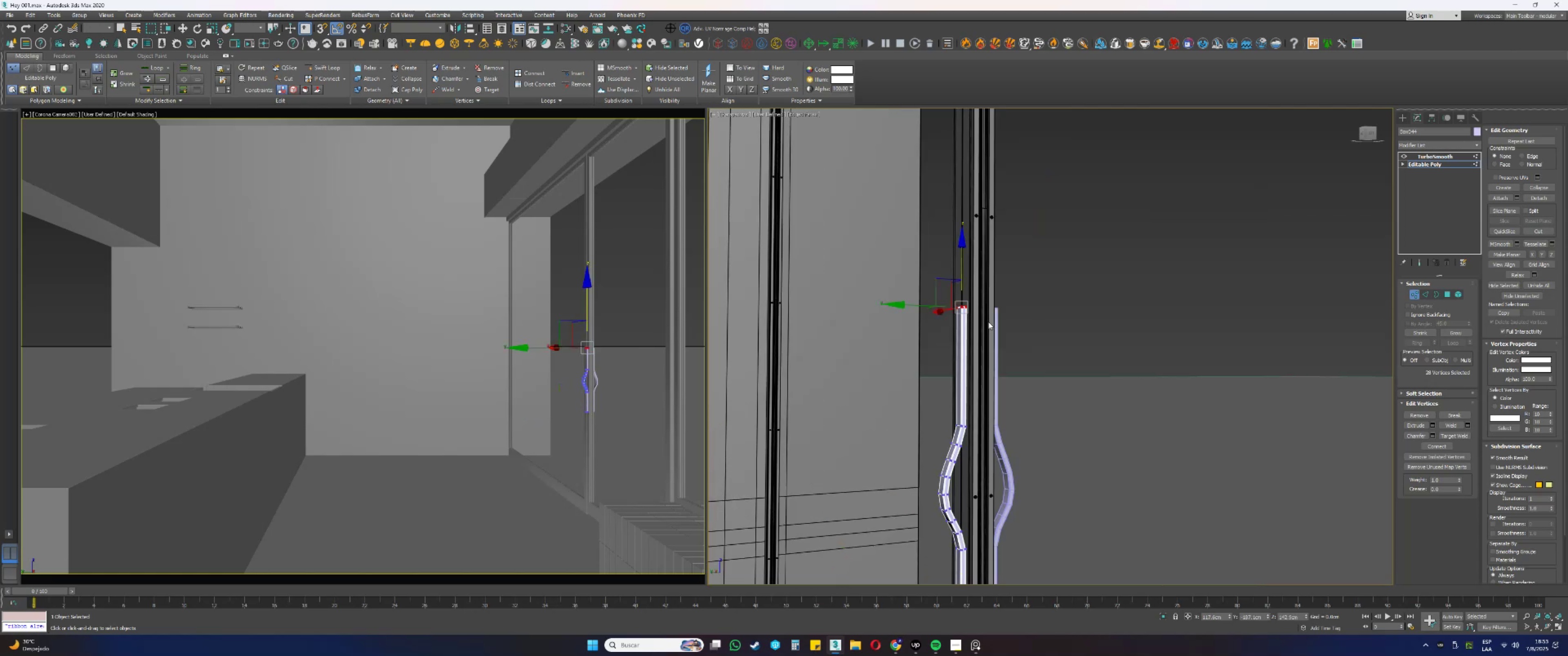 
scroll: coordinate [972, 316], scroll_direction: up, amount: 1.0
 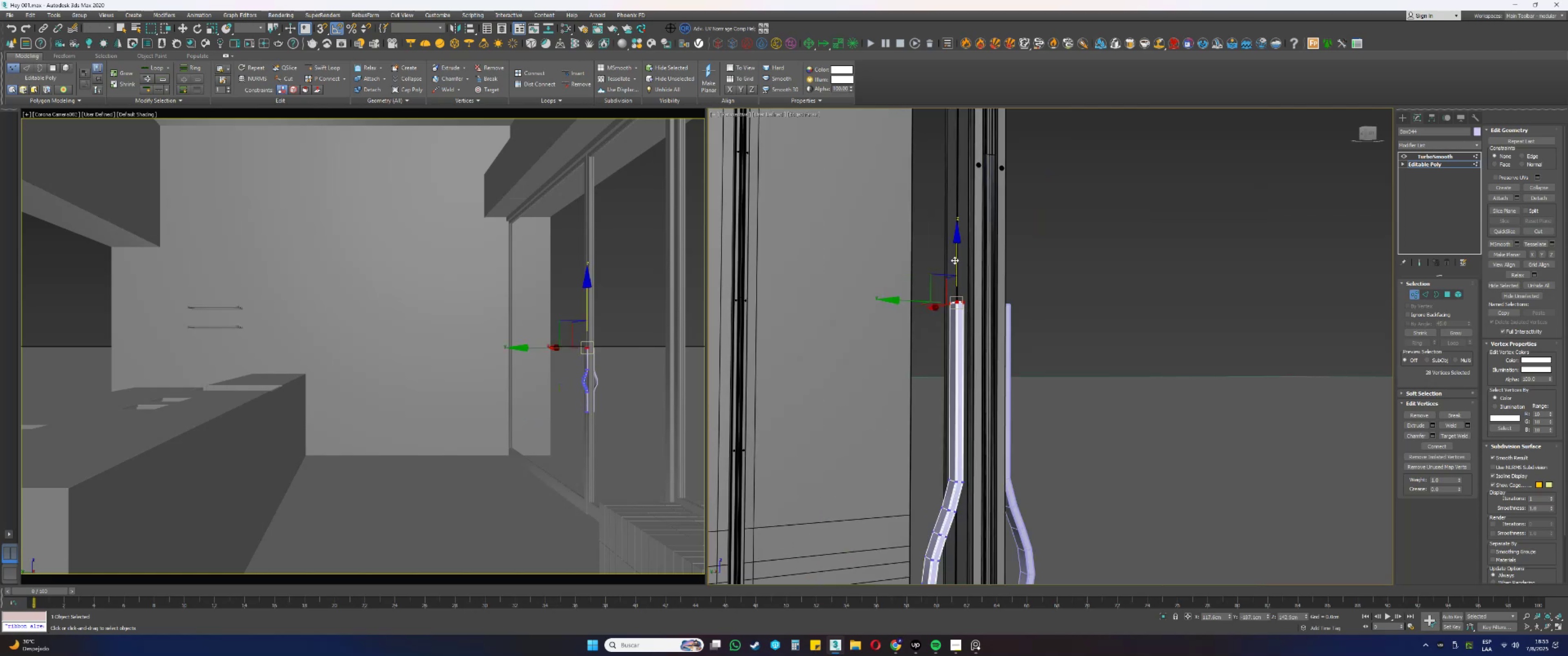 
left_click_drag(start_coordinate=[954, 260], to_coordinate=[953, 294])
 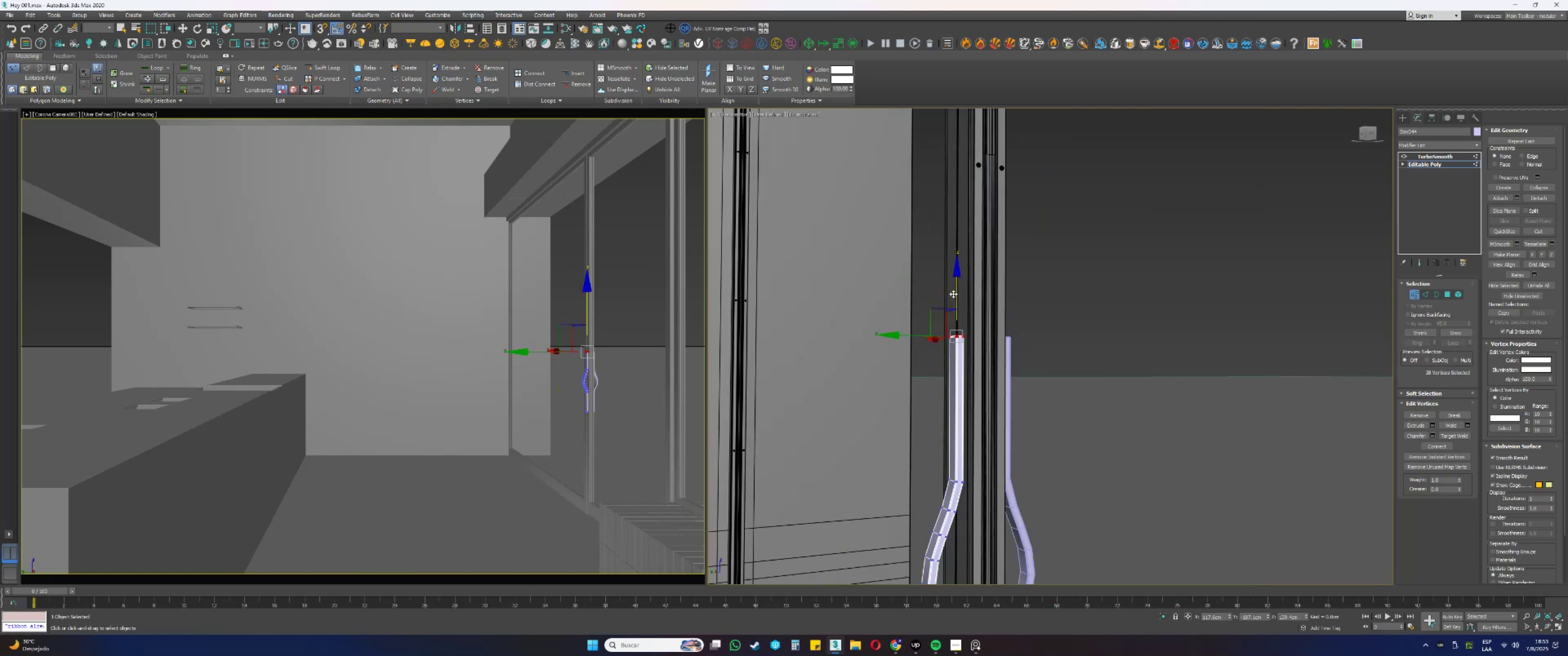 
scroll: coordinate [954, 306], scroll_direction: down, amount: 1.0
 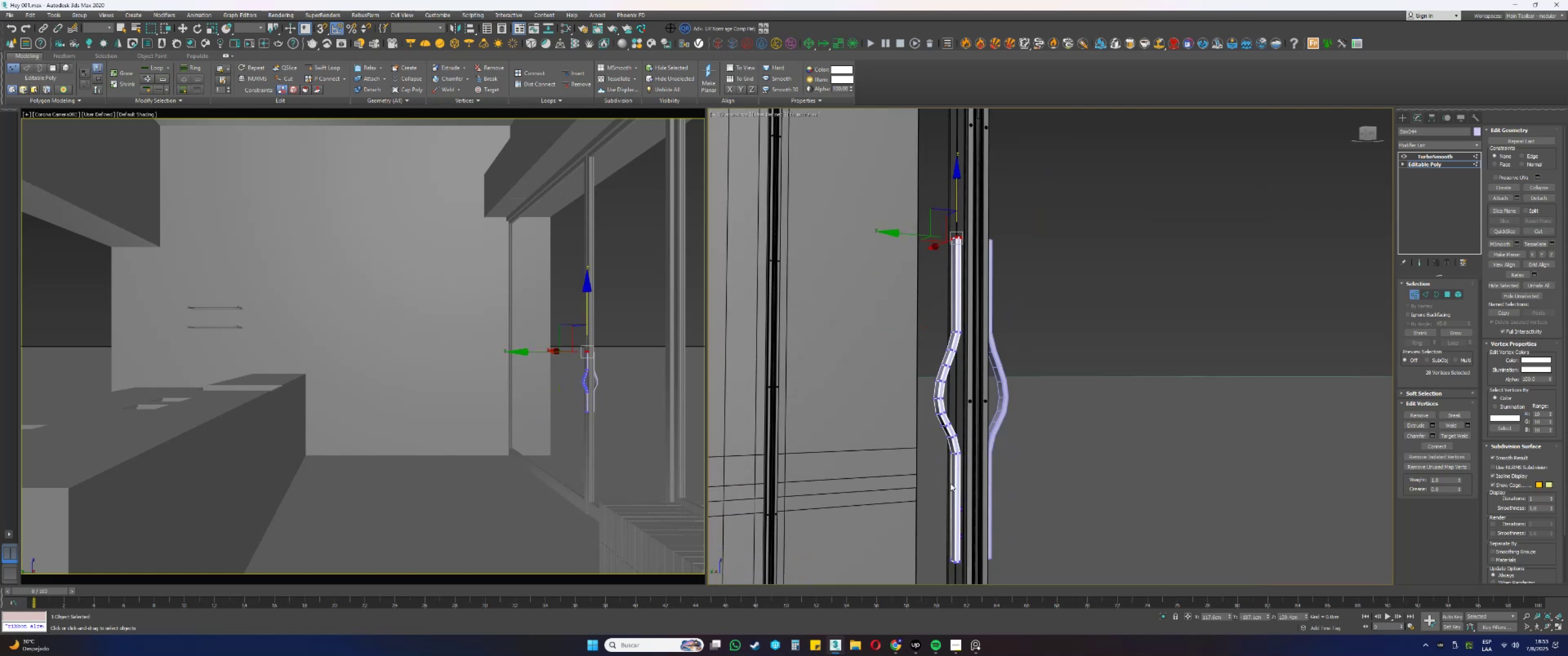 
scroll: coordinate [961, 497], scroll_direction: up, amount: 3.0
 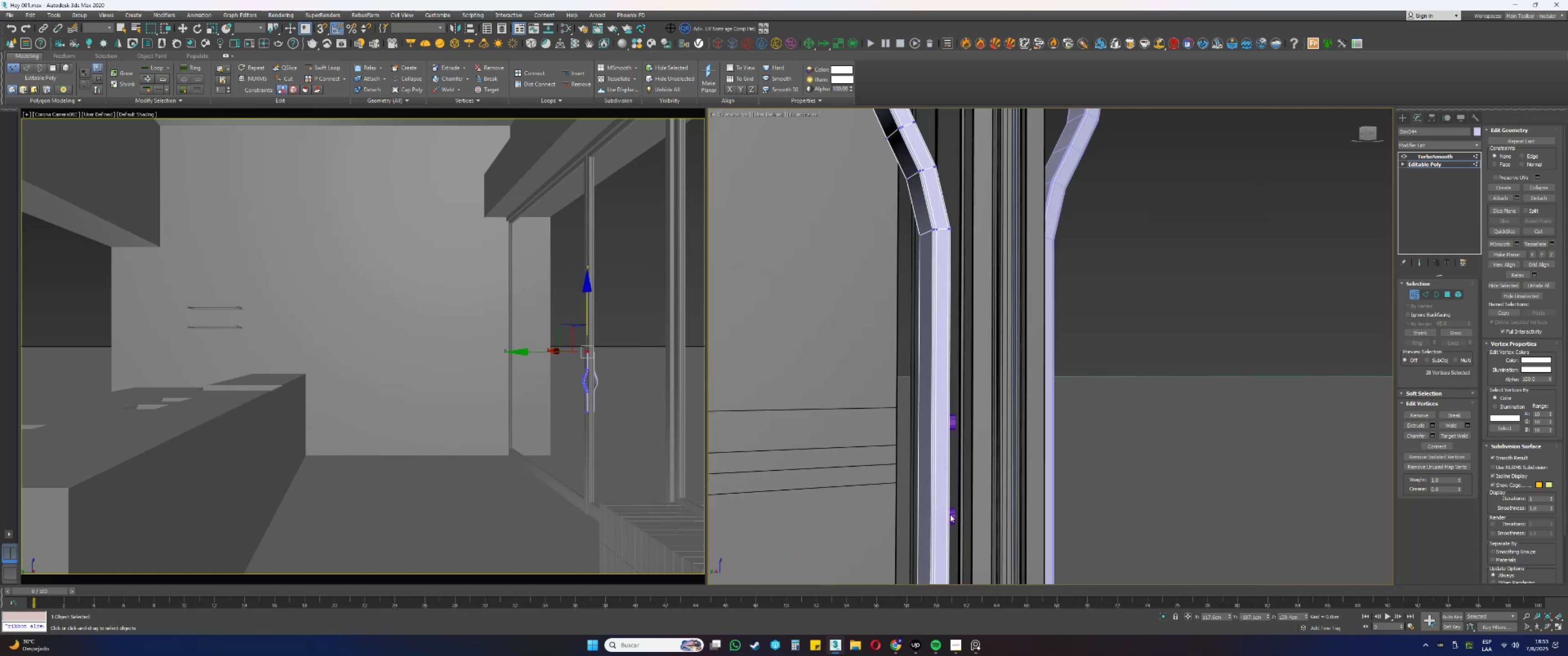 
key(1)
 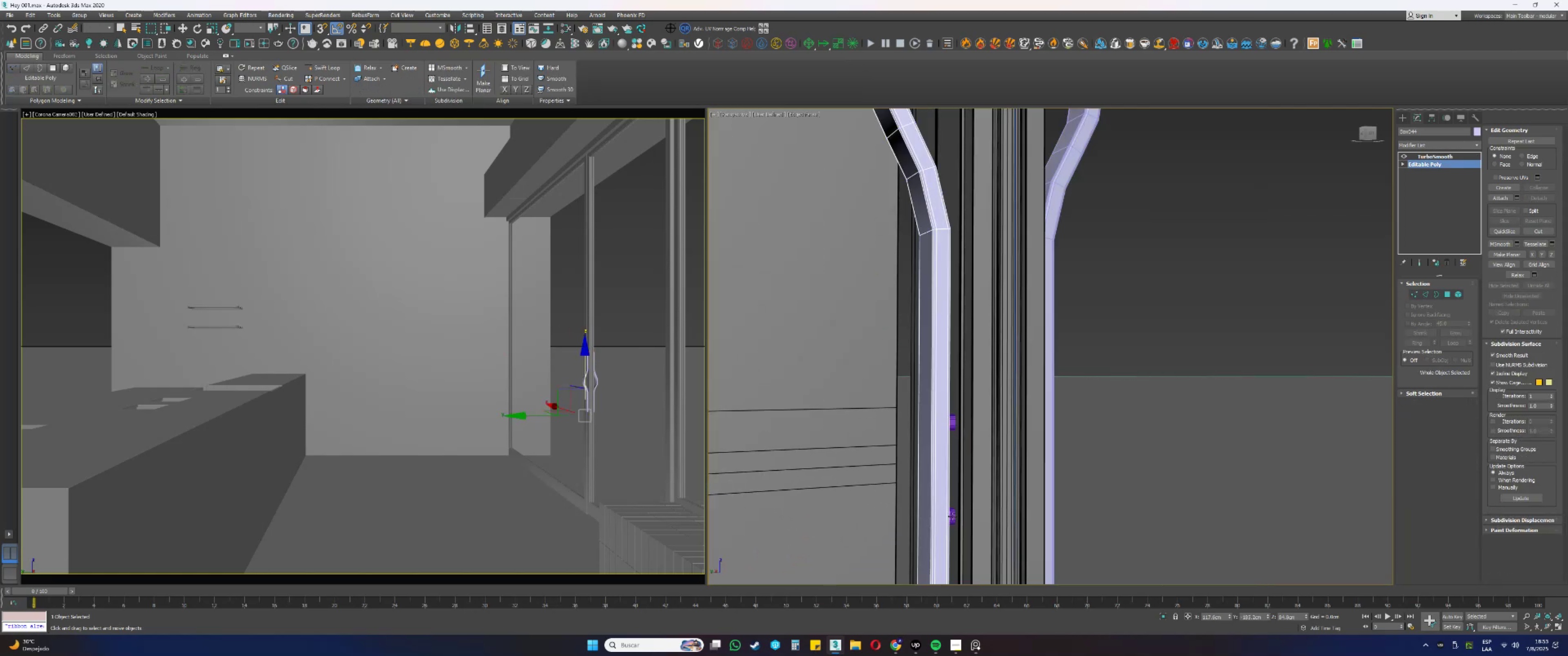 
left_click([952, 517])
 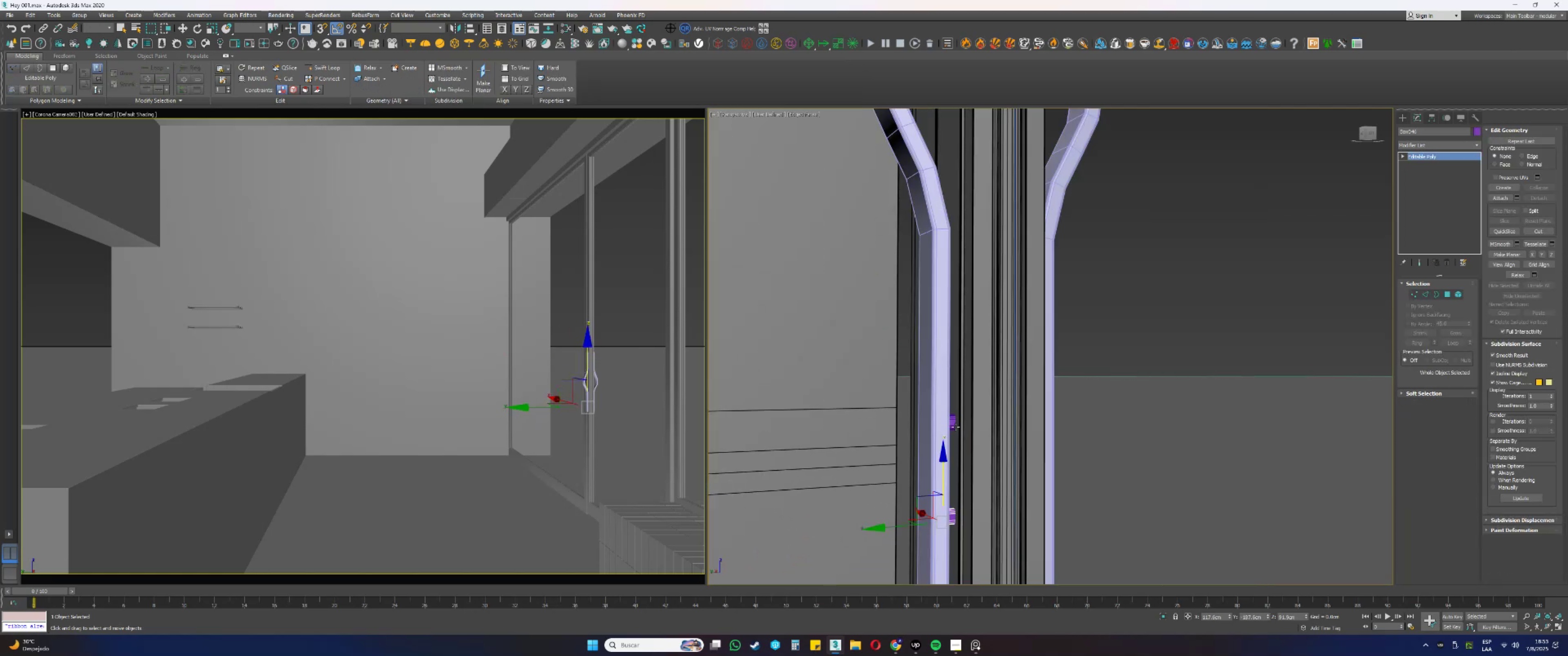 
hold_key(key=ControlLeft, duration=0.47)
left_click([952, 420])
 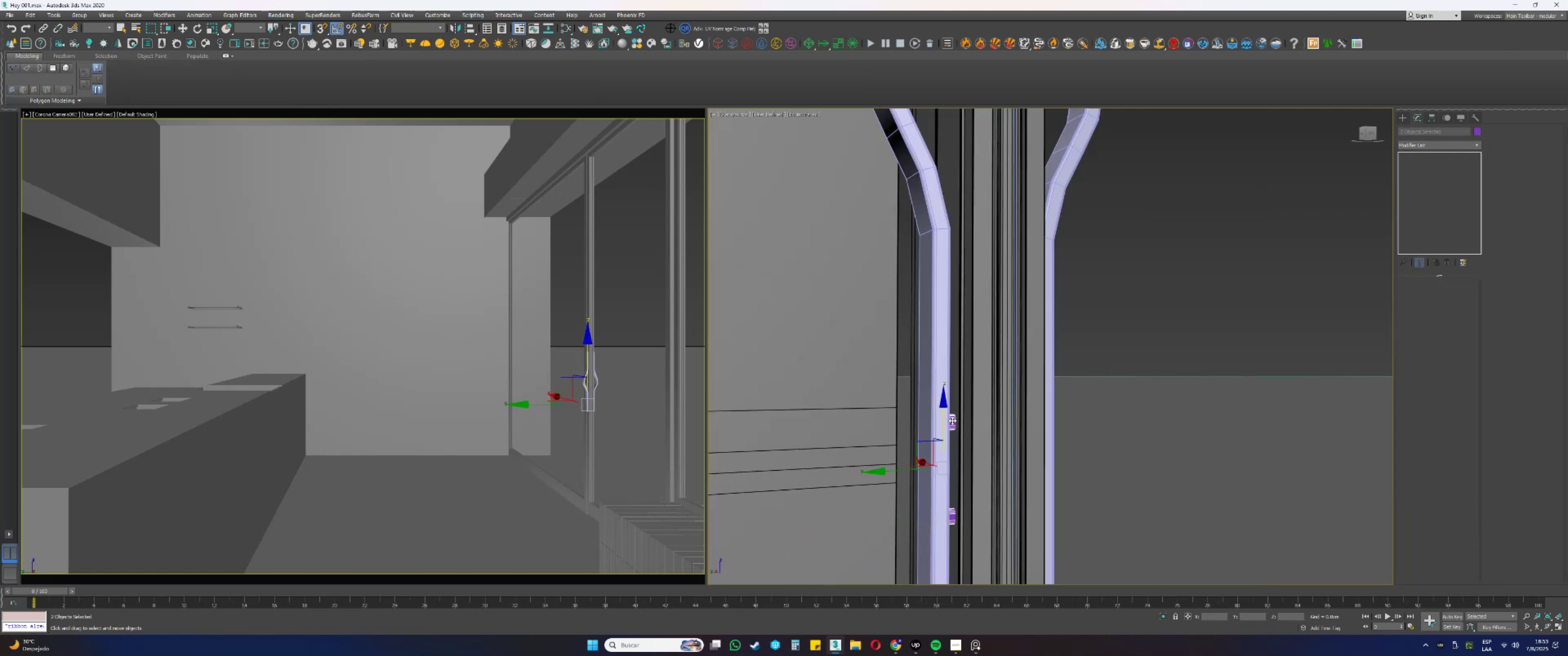 
scroll: coordinate [958, 446], scroll_direction: down, amount: 2.0
 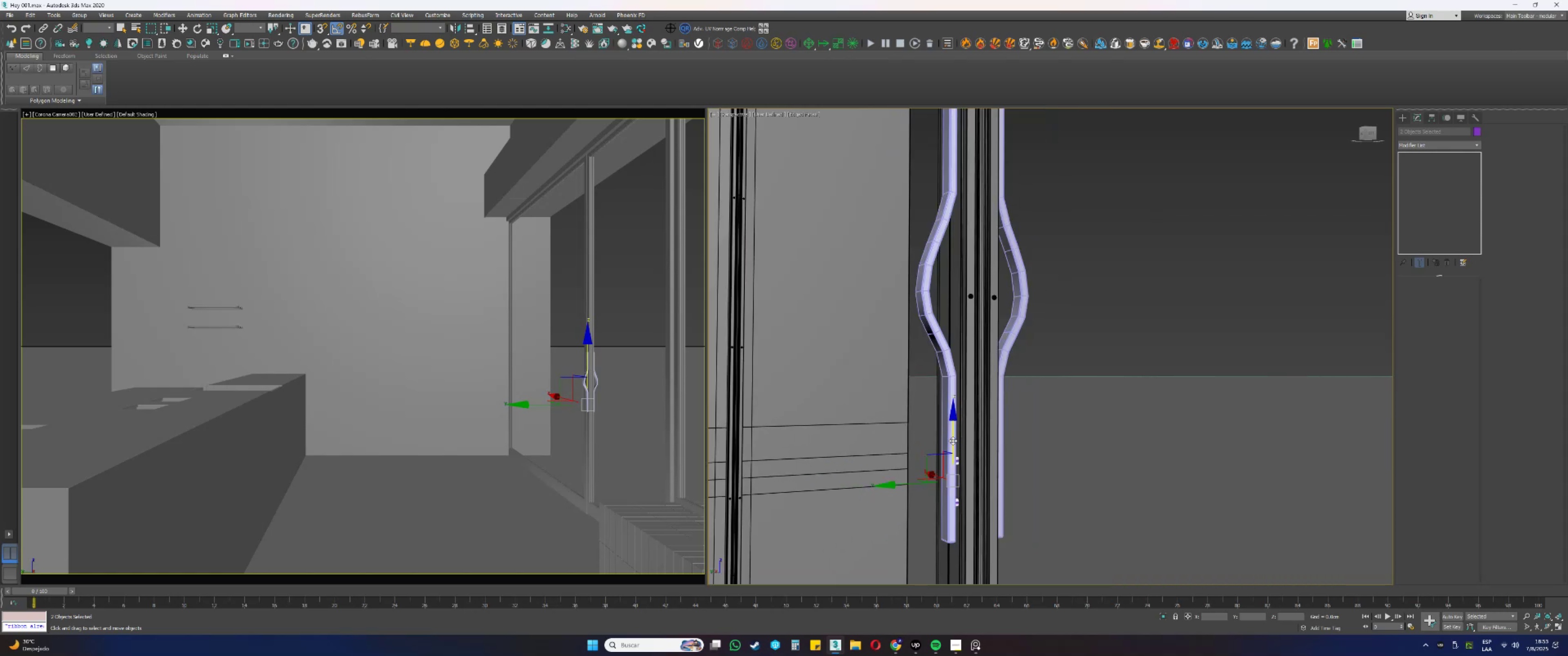 
hold_key(key=ShiftLeft, duration=0.41)
left_click_drag(start_coordinate=[953, 440], to_coordinate=[968, 116])
 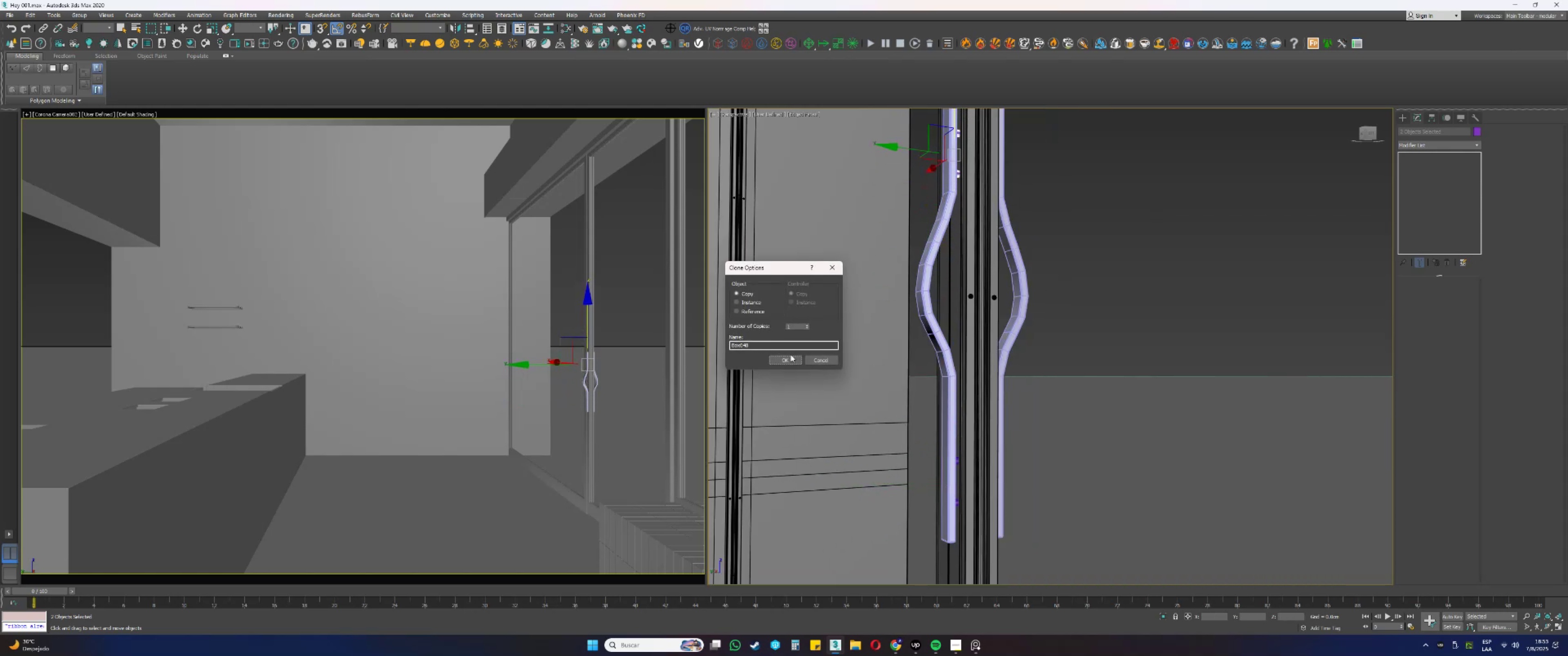 
left_click([788, 361])
 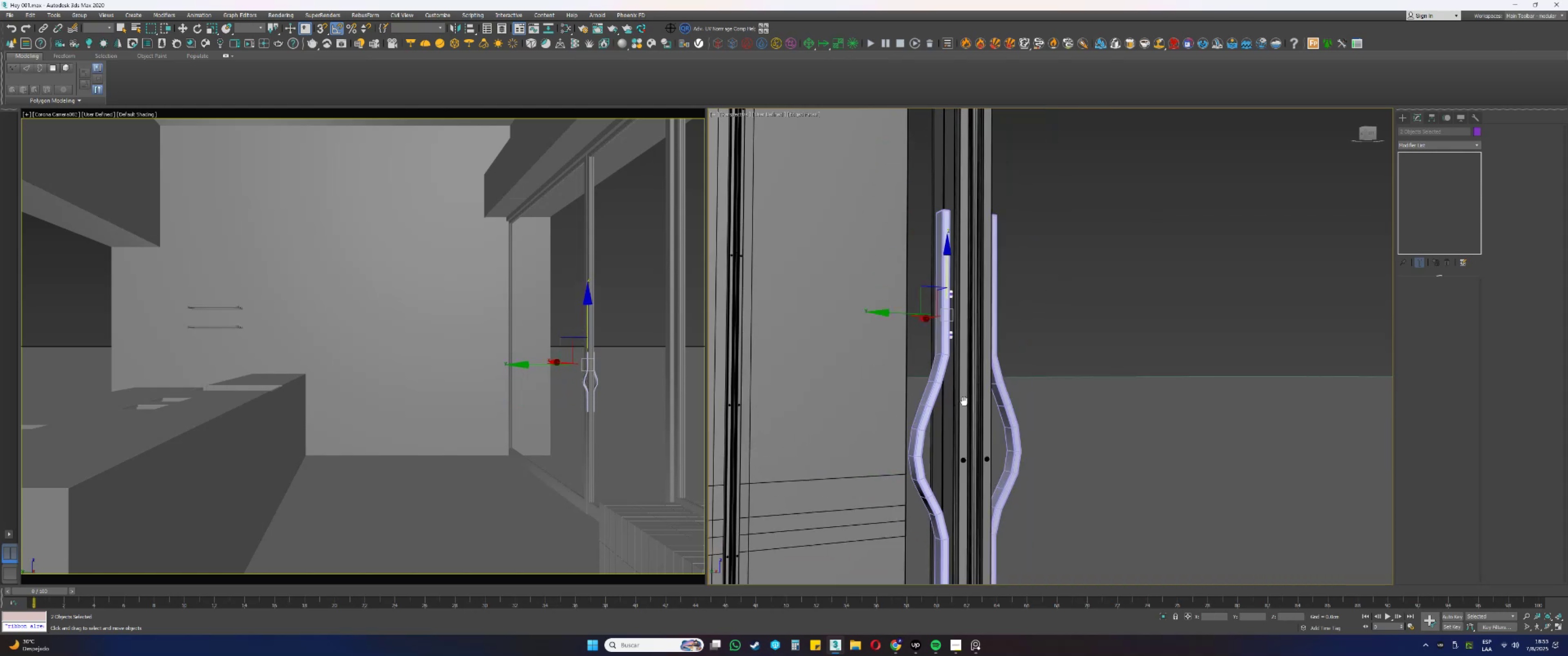 
scroll: coordinate [956, 334], scroll_direction: up, amount: 1.0
 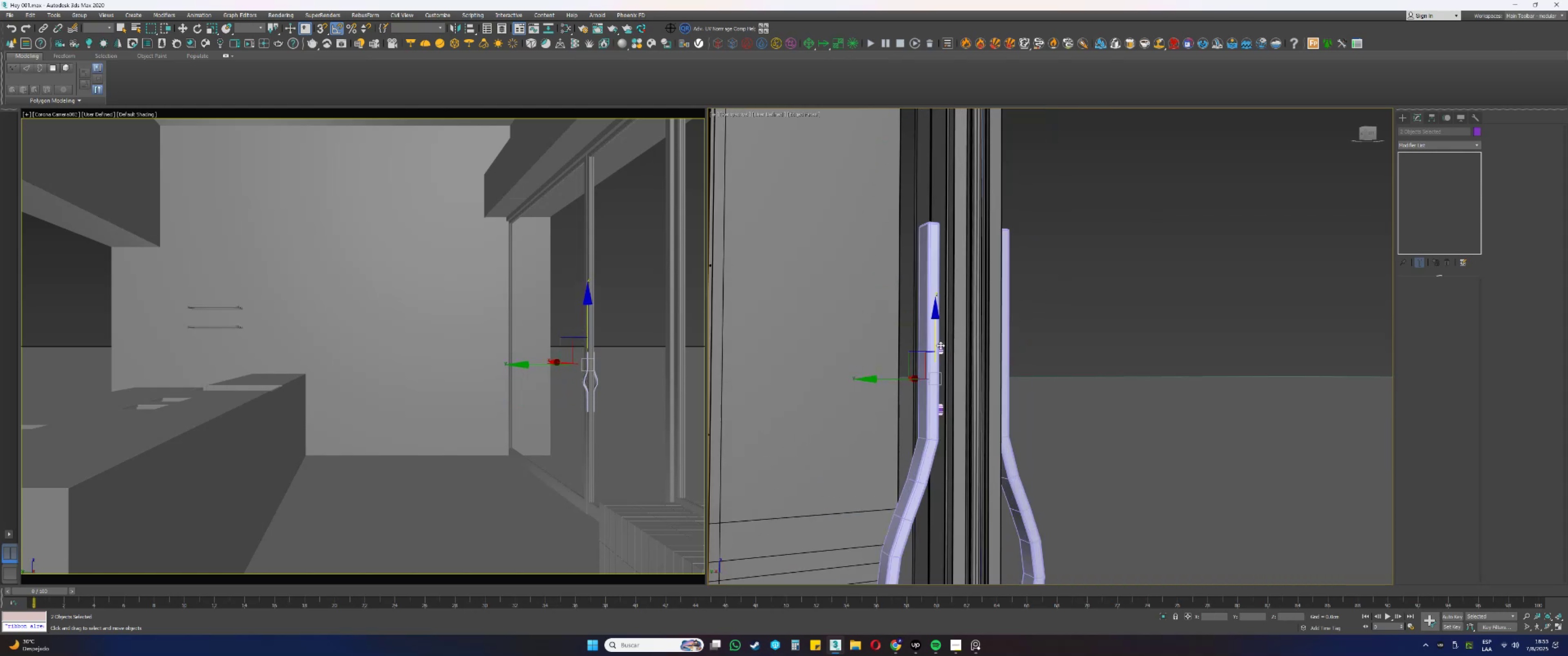 
left_click_drag(start_coordinate=[937, 340], to_coordinate=[938, 292])
 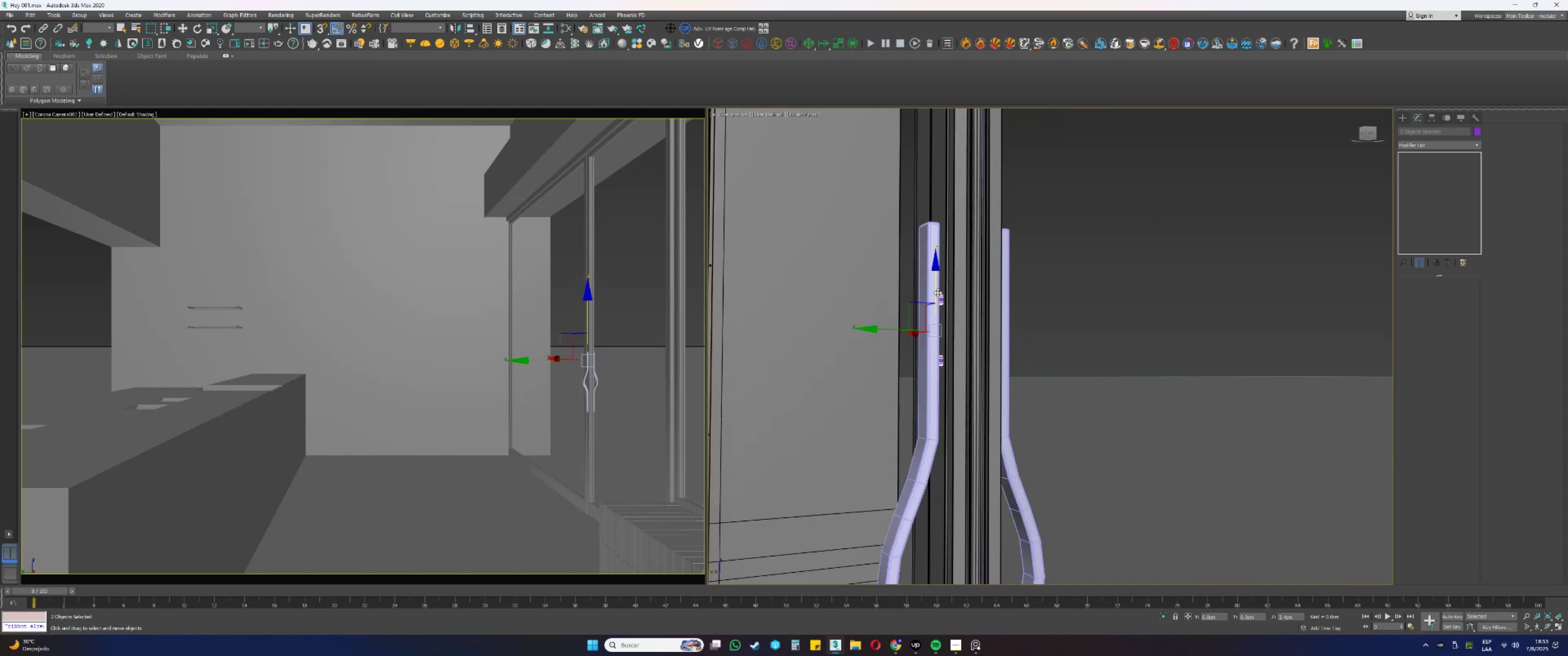 
scroll: coordinate [941, 304], scroll_direction: down, amount: 2.0
 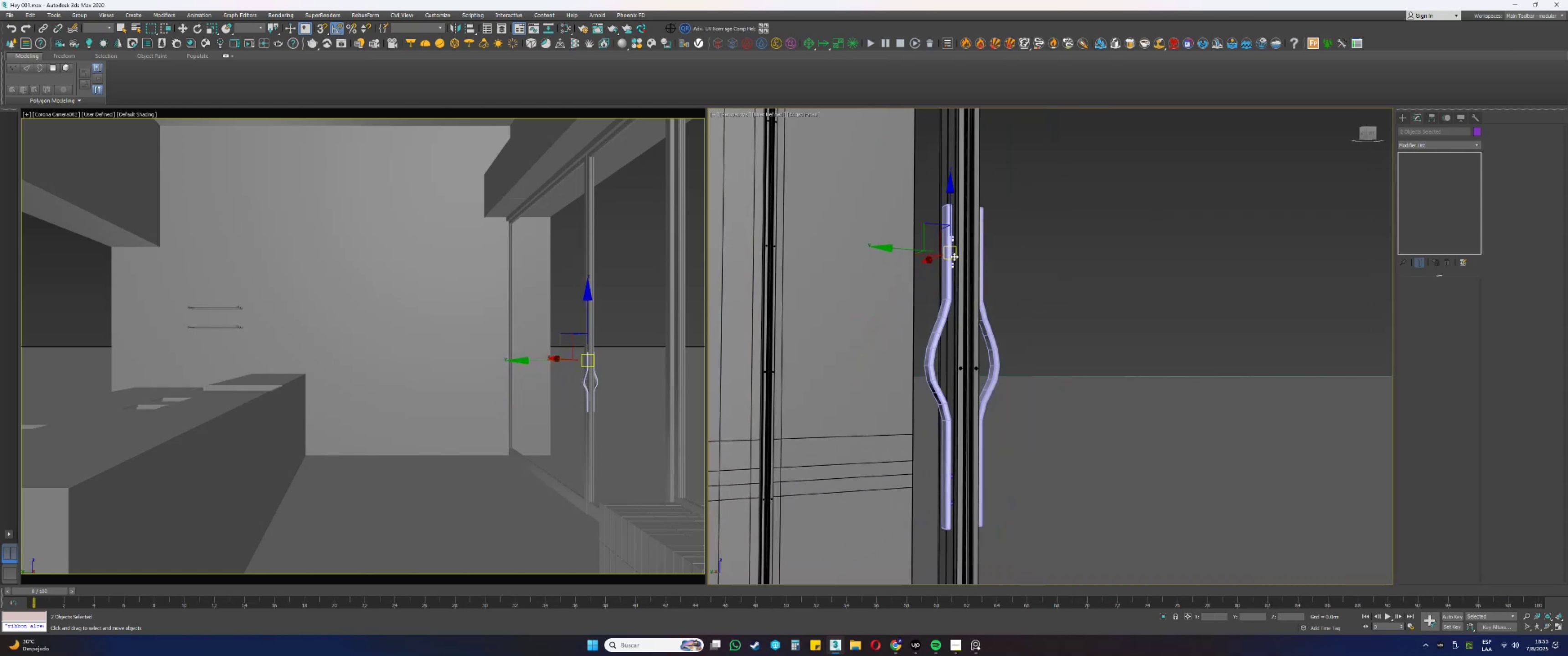 
scroll: coordinate [953, 247], scroll_direction: up, amount: 1.0
 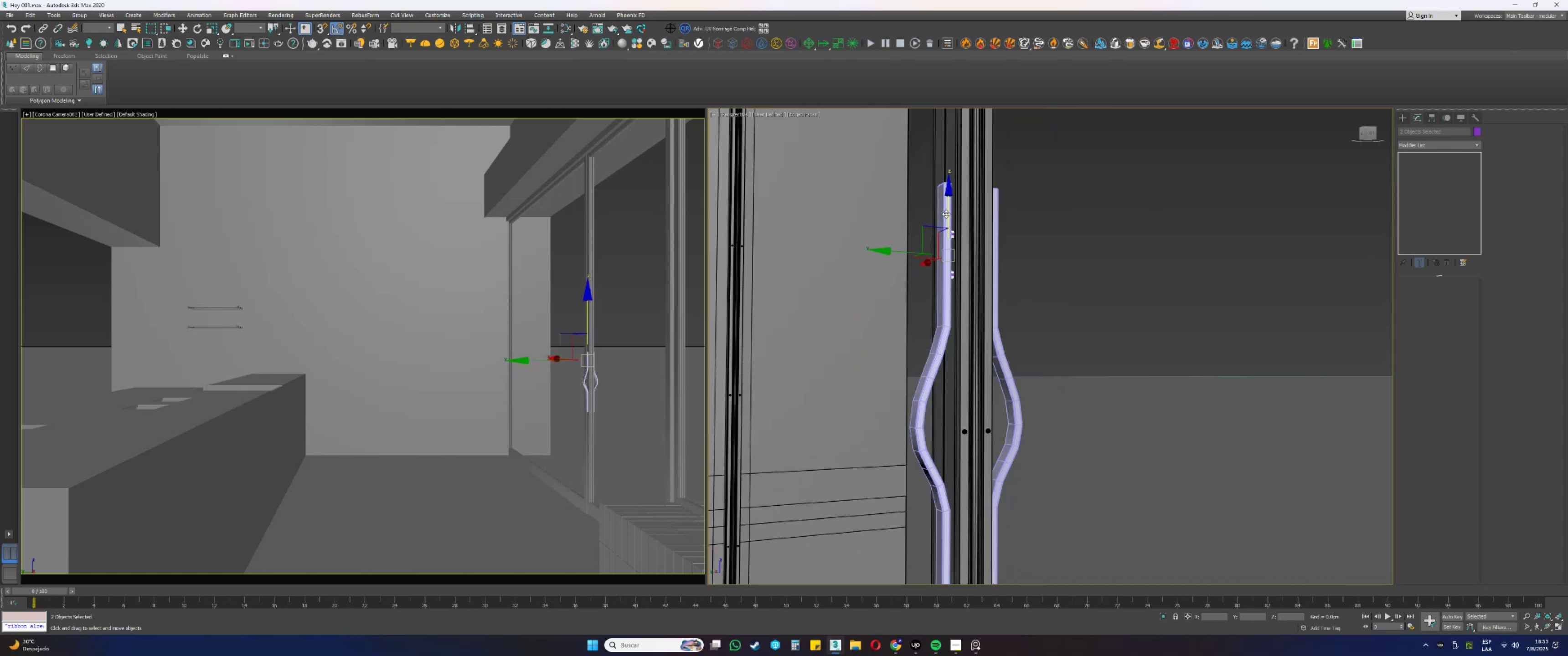 
left_click_drag(start_coordinate=[950, 214], to_coordinate=[948, 209])
 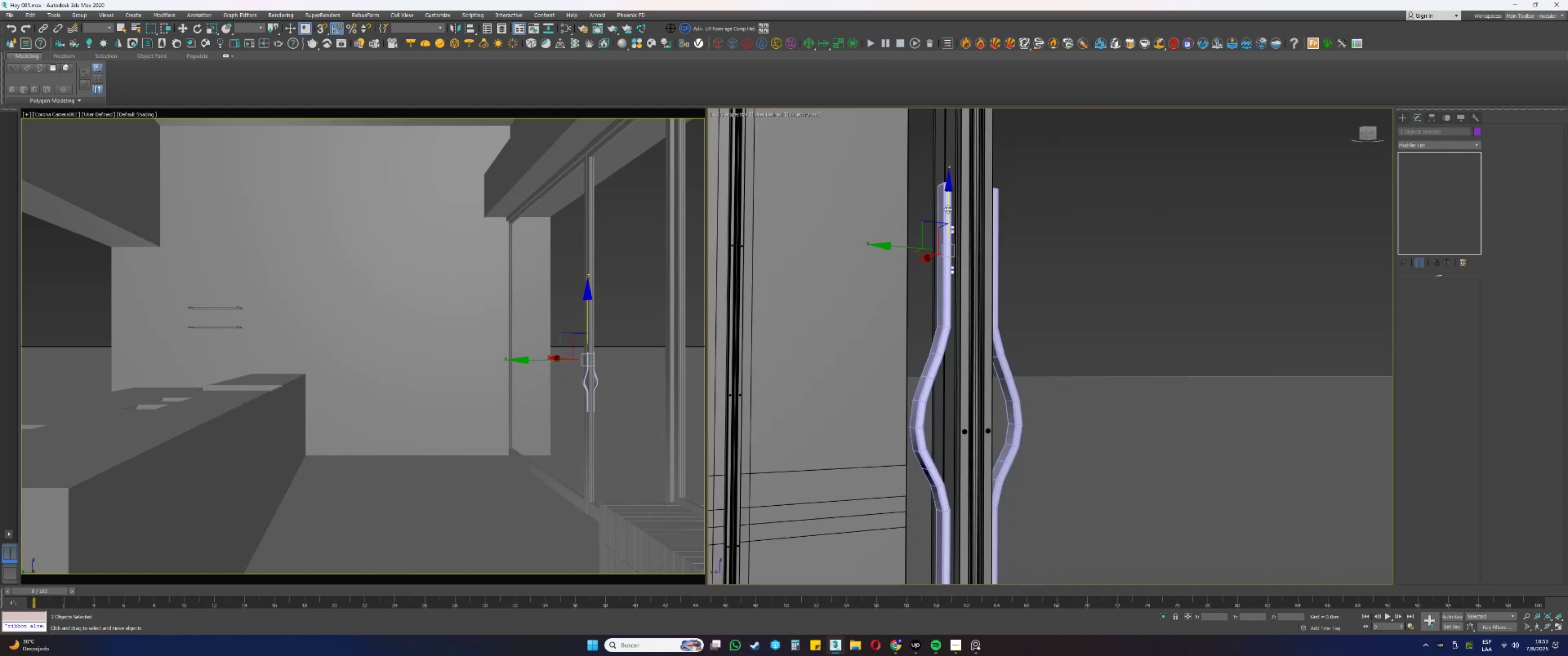 
key(Alt+AltLeft)
 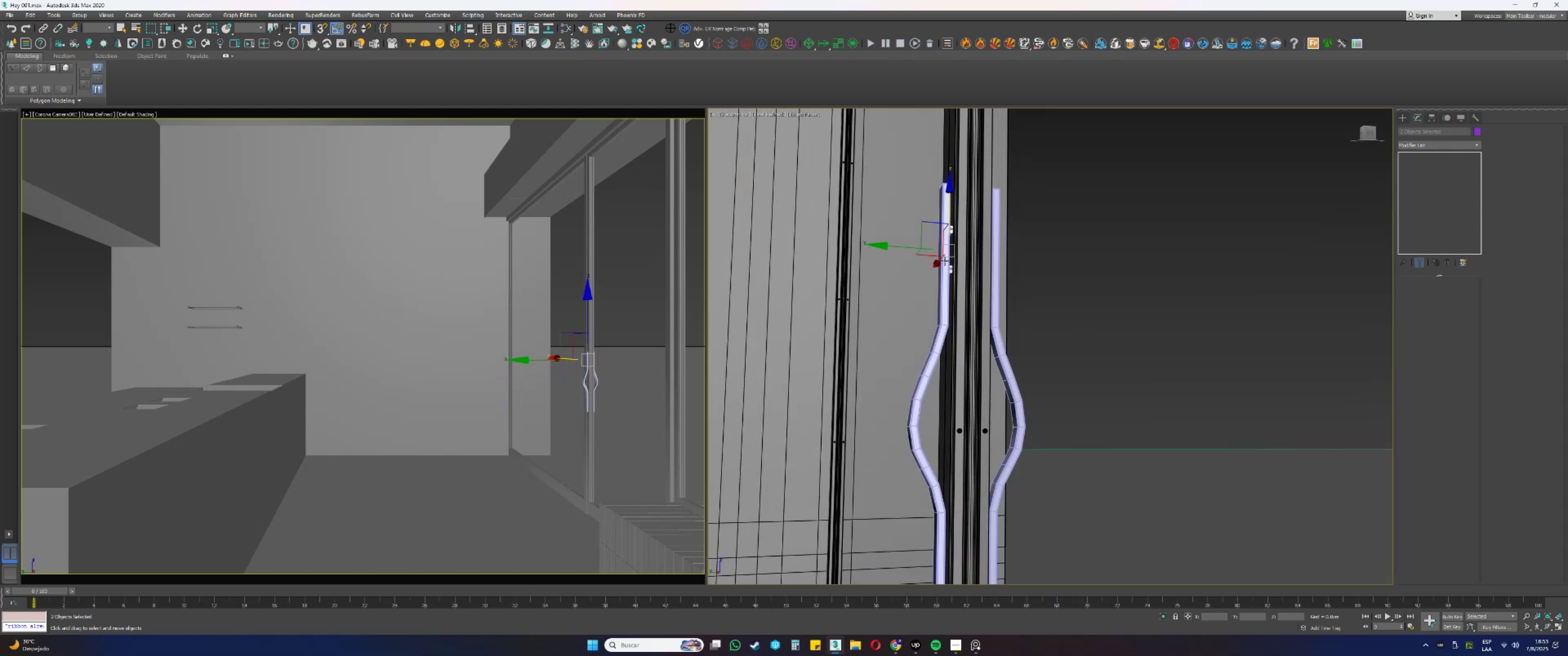 
hold_key(key=AltLeft, duration=0.52)
 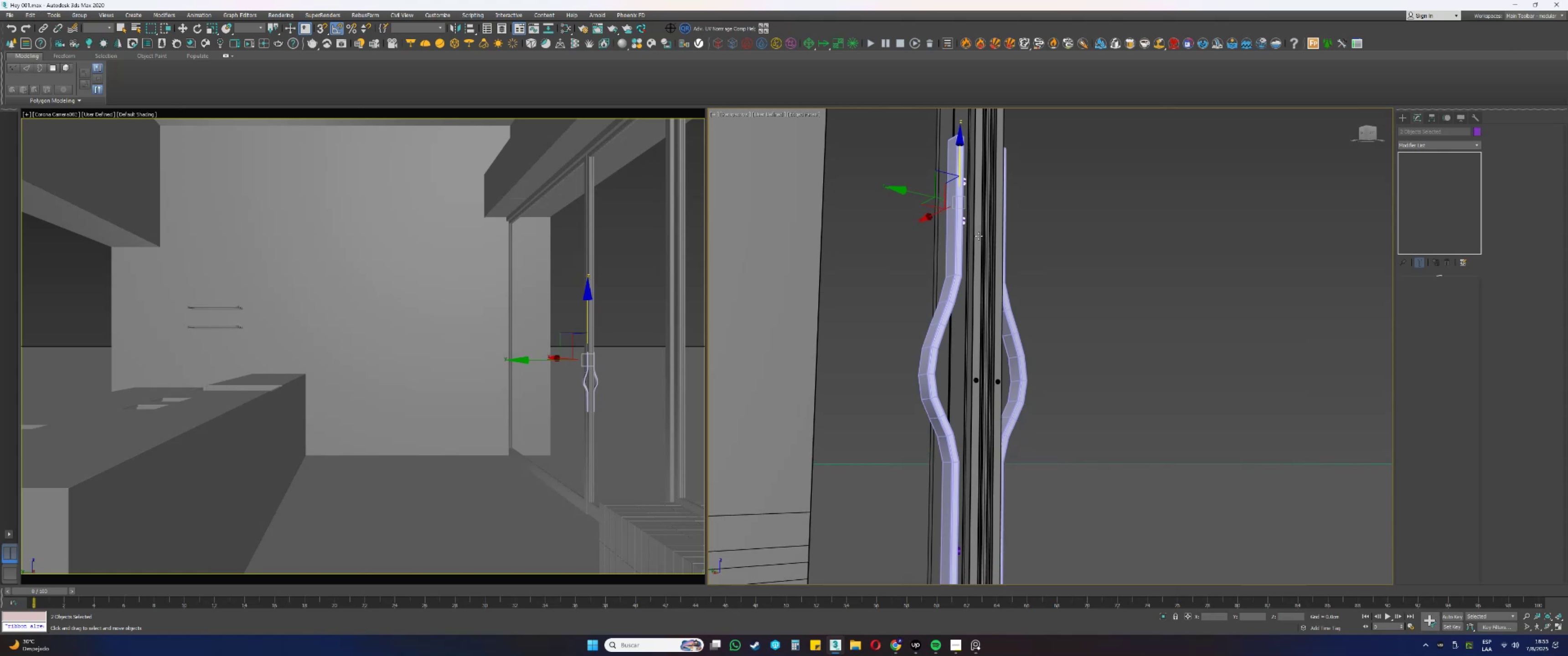 
key(Alt+AltLeft)
 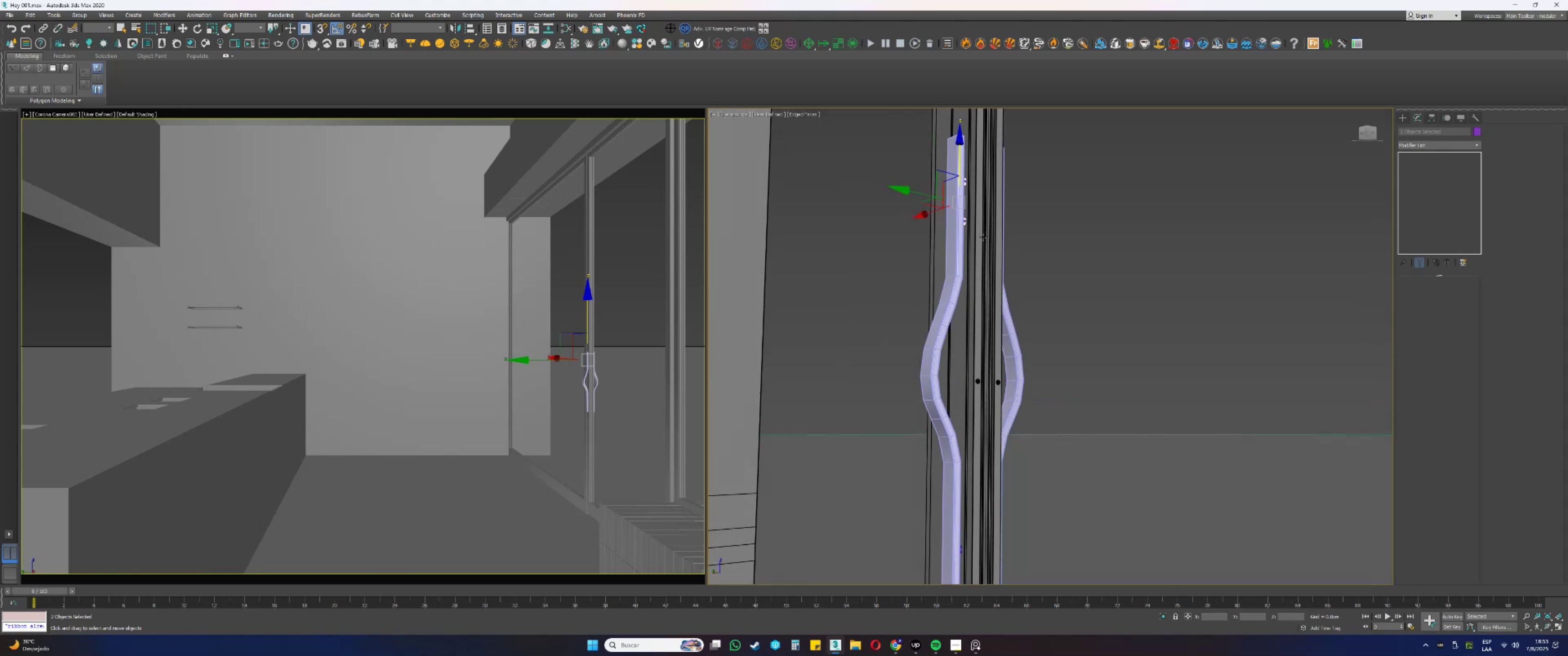 
scroll: coordinate [983, 237], scroll_direction: down, amount: 1.0
 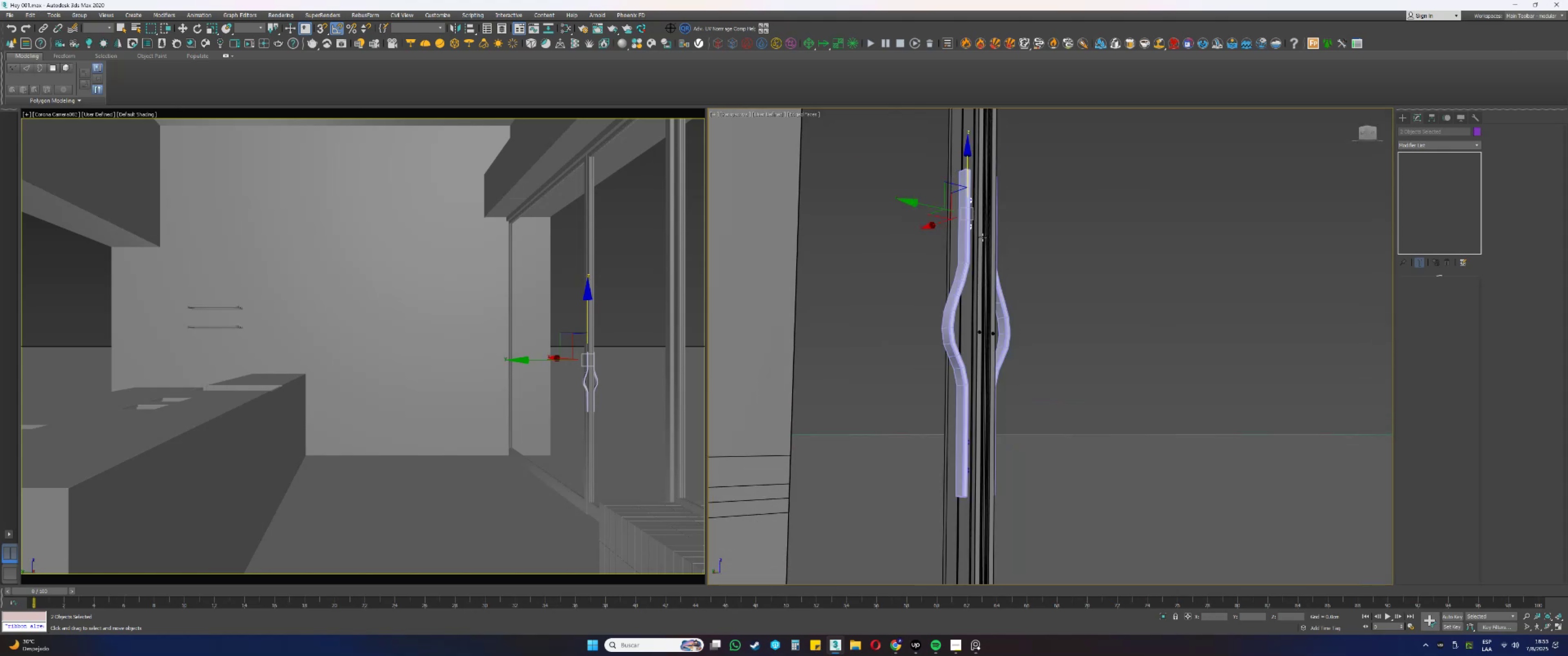 
hold_key(key=AltLeft, duration=0.65)
 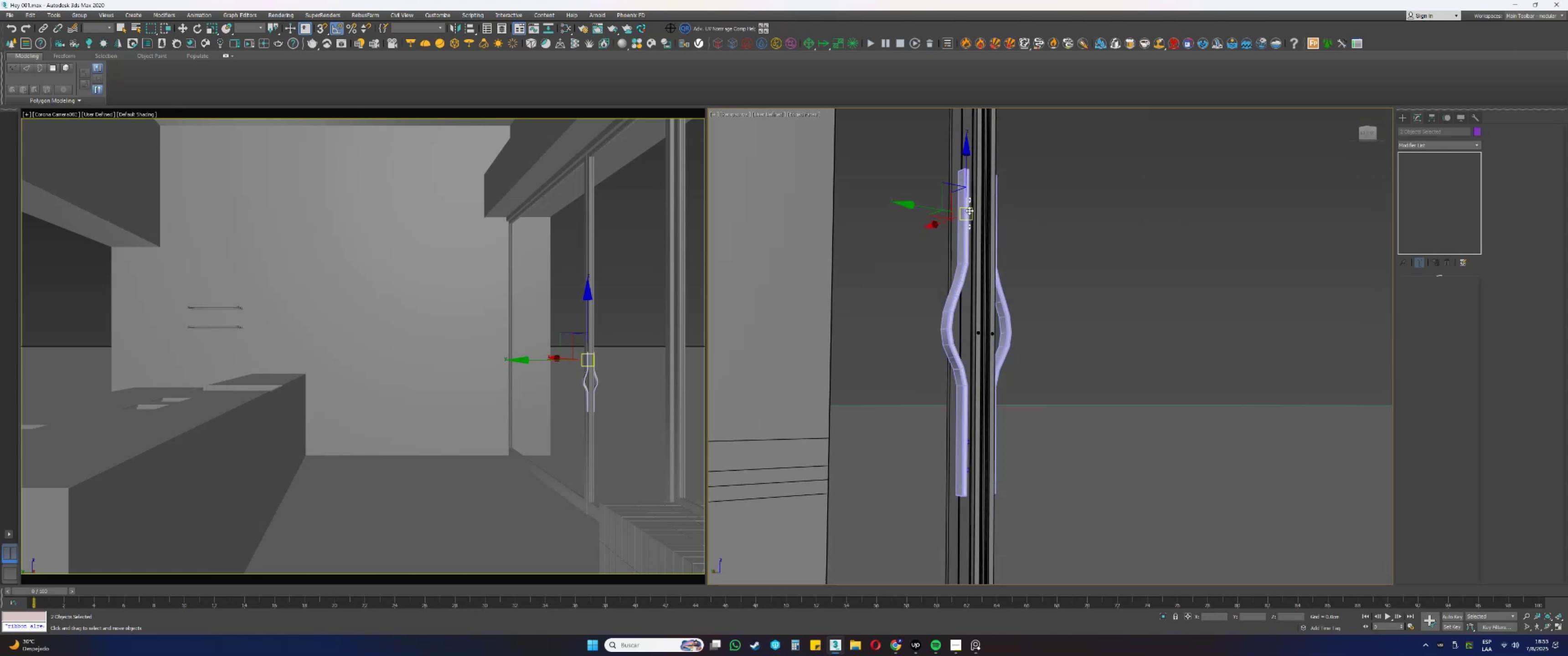 
scroll: coordinate [965, 193], scroll_direction: up, amount: 1.0
 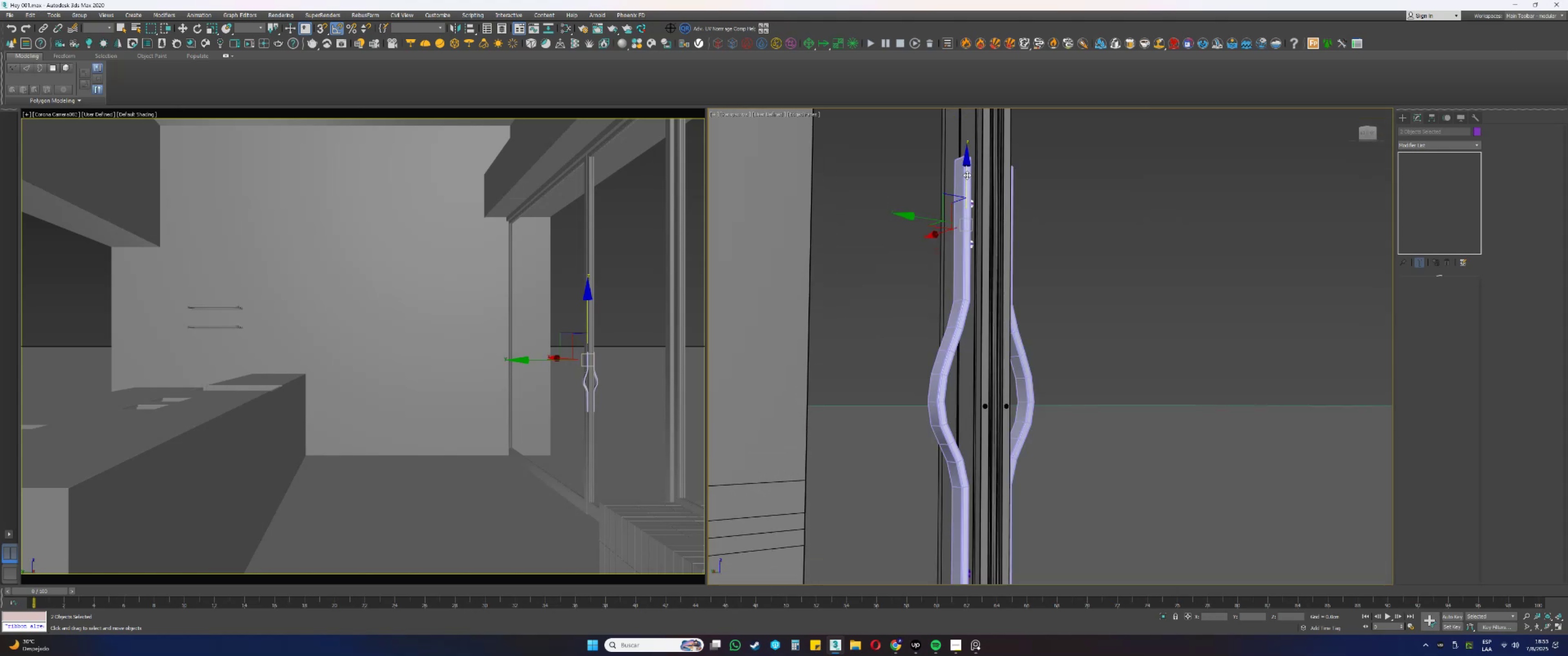 
left_click_drag(start_coordinate=[966, 174], to_coordinate=[963, 170])
 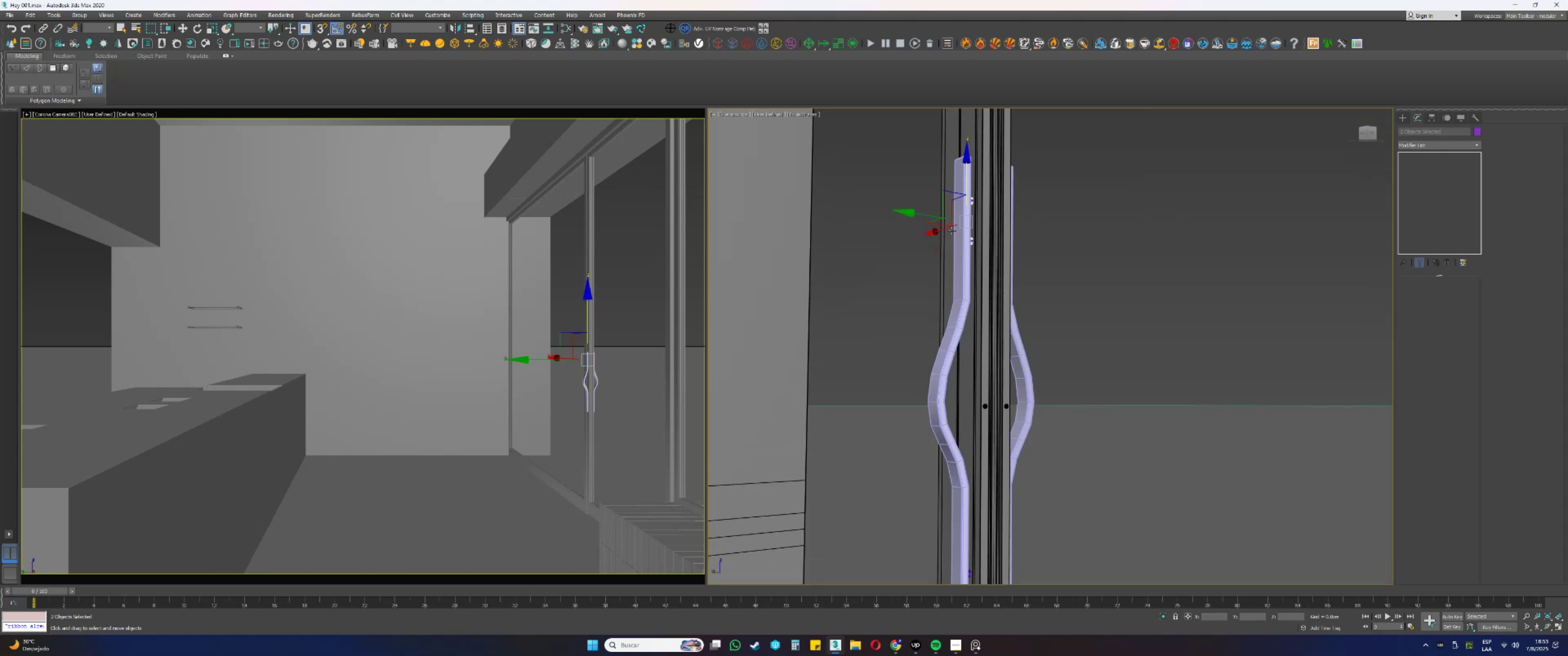 
scroll: coordinate [952, 231], scroll_direction: down, amount: 1.0
 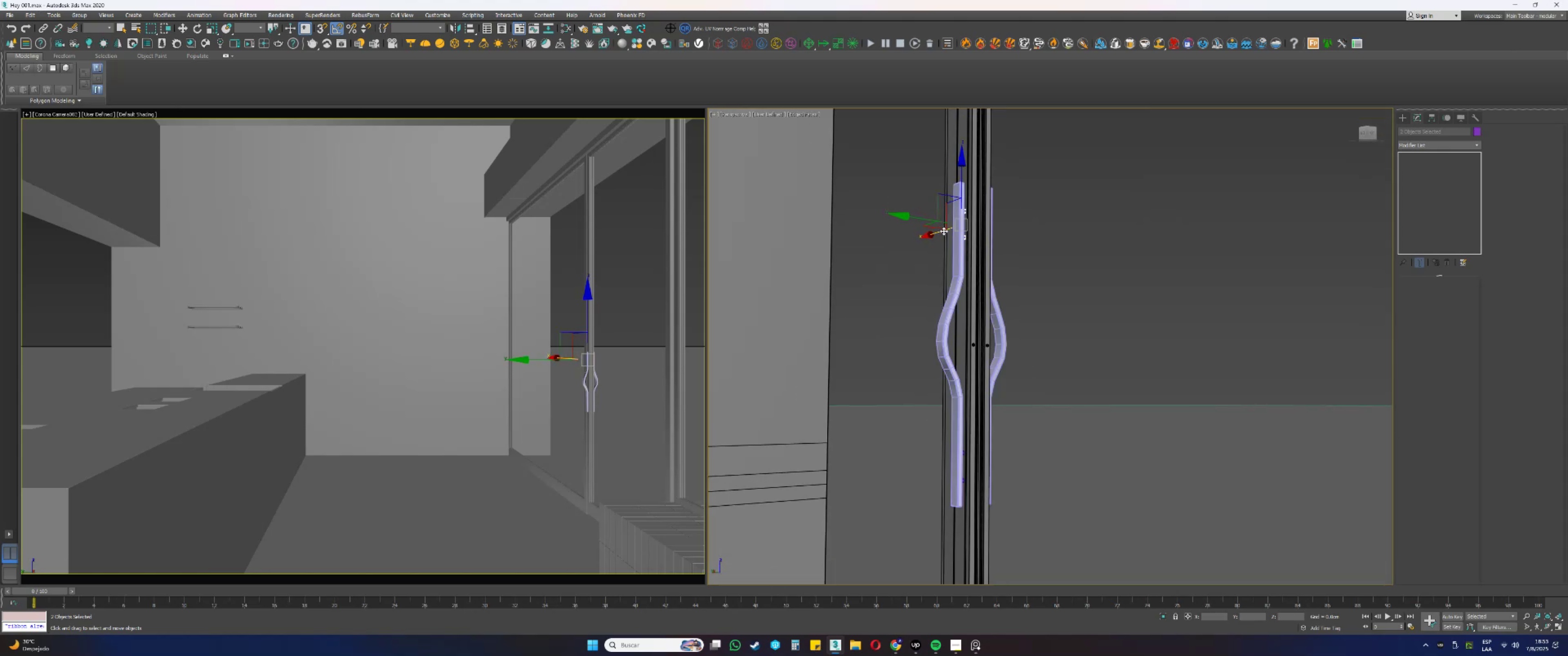 
scroll: coordinate [959, 201], scroll_direction: up, amount: 1.0
 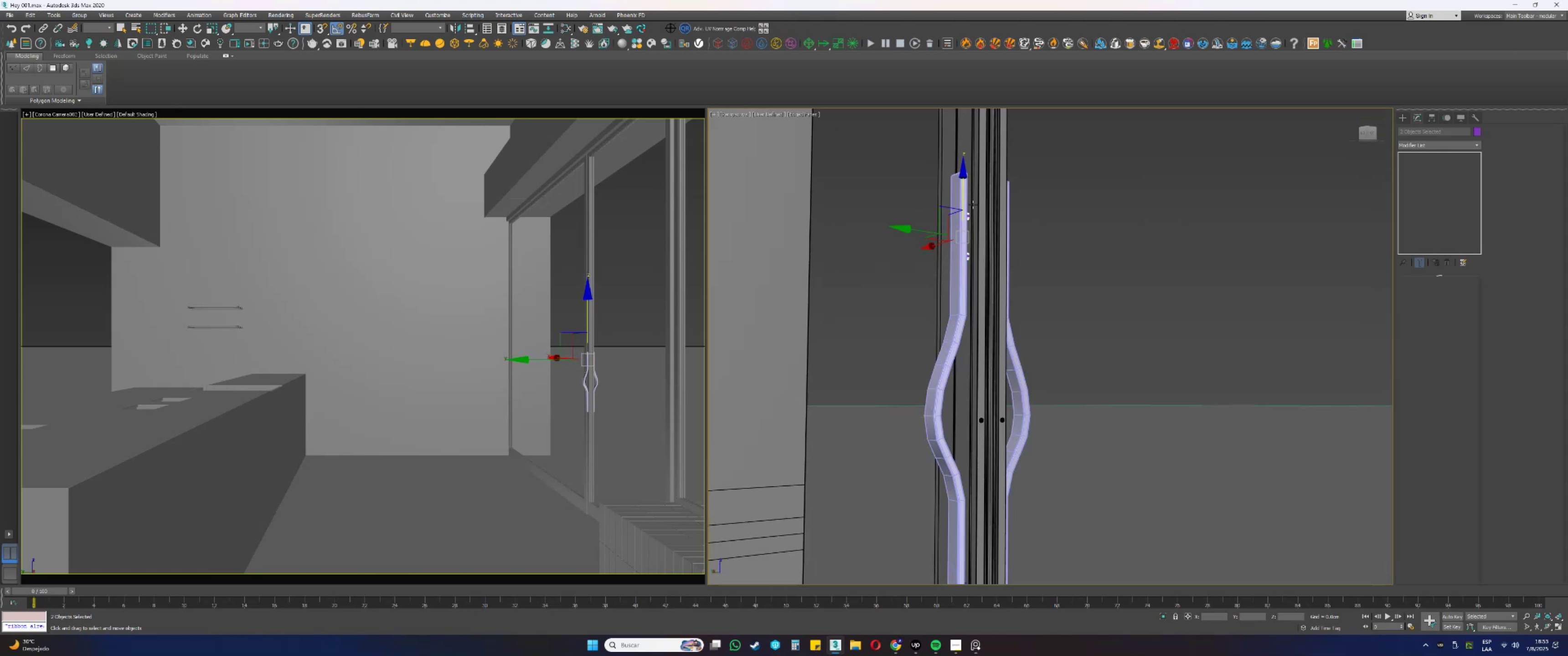 
key(Alt+AltLeft)
 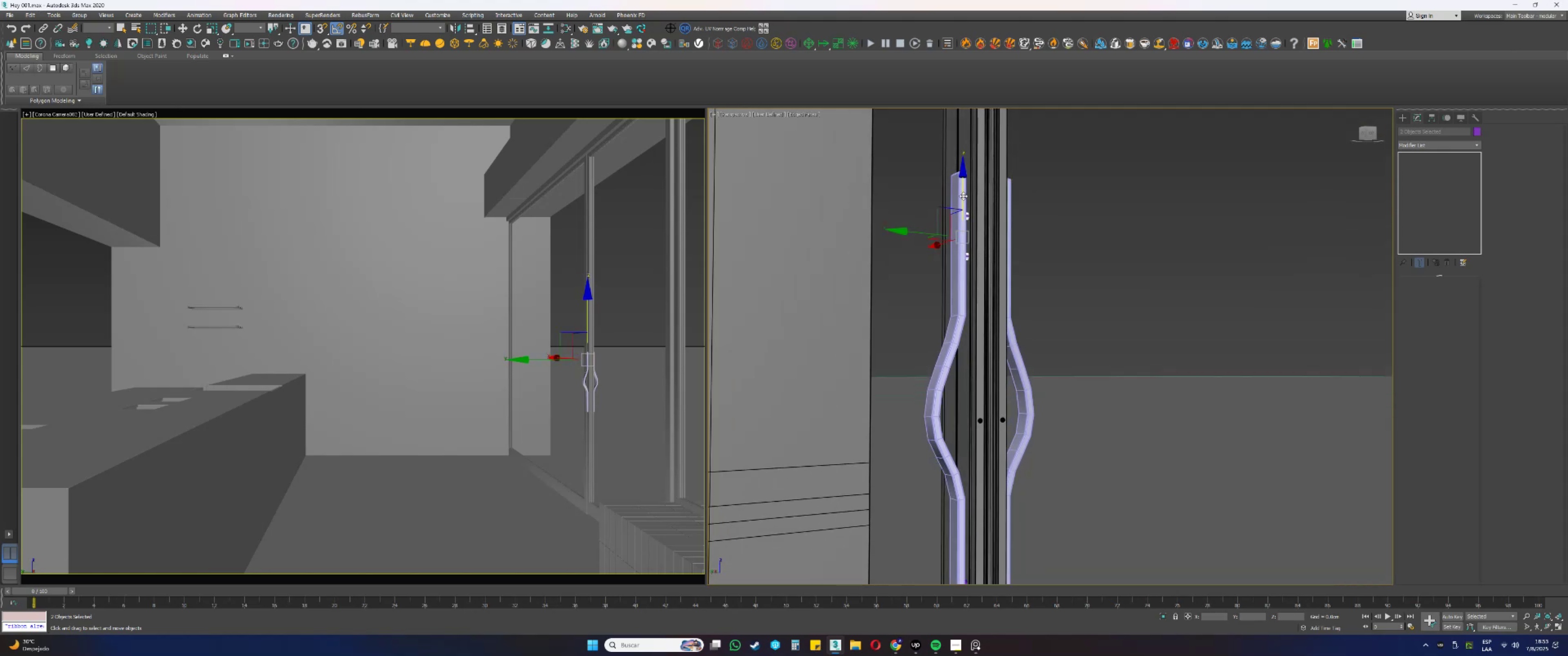 
left_click_drag(start_coordinate=[963, 194], to_coordinate=[961, 191])
 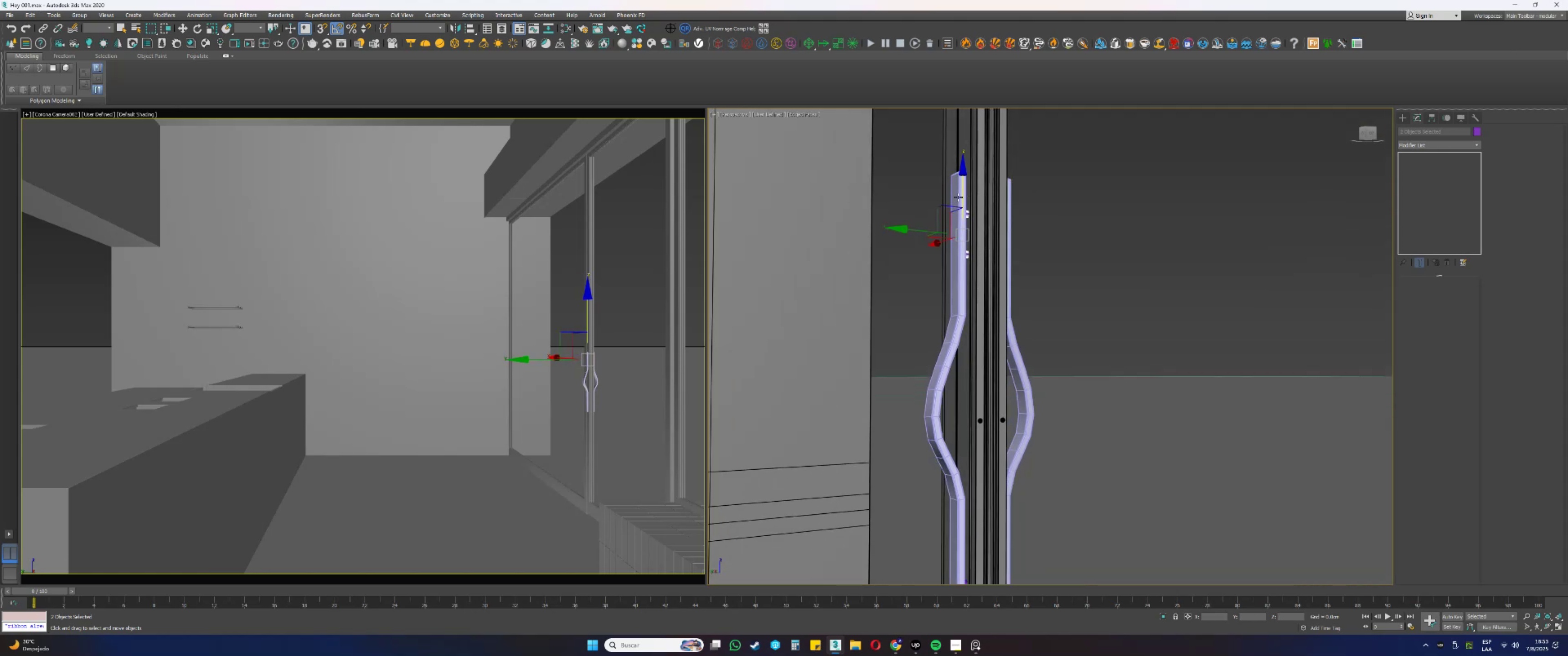 
scroll: coordinate [958, 205], scroll_direction: down, amount: 1.0
 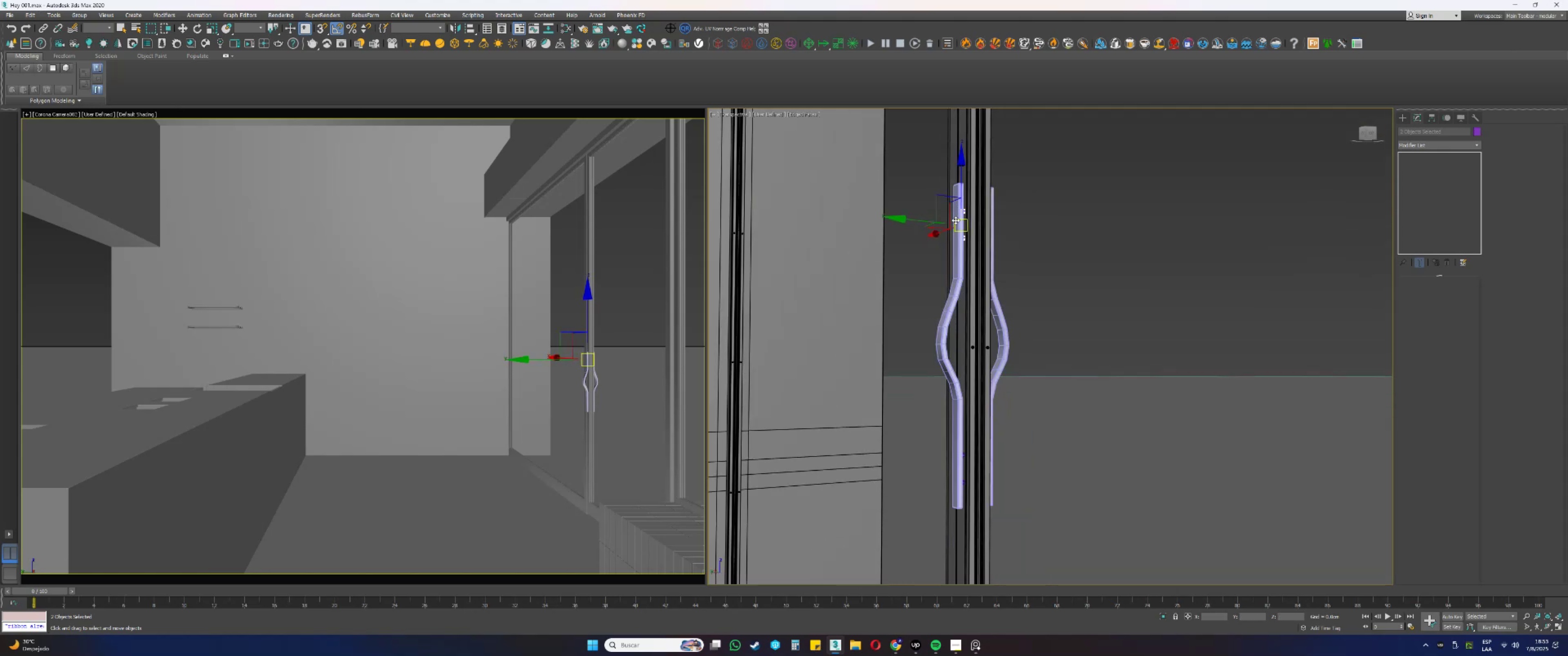 
key(Alt+AltLeft)
 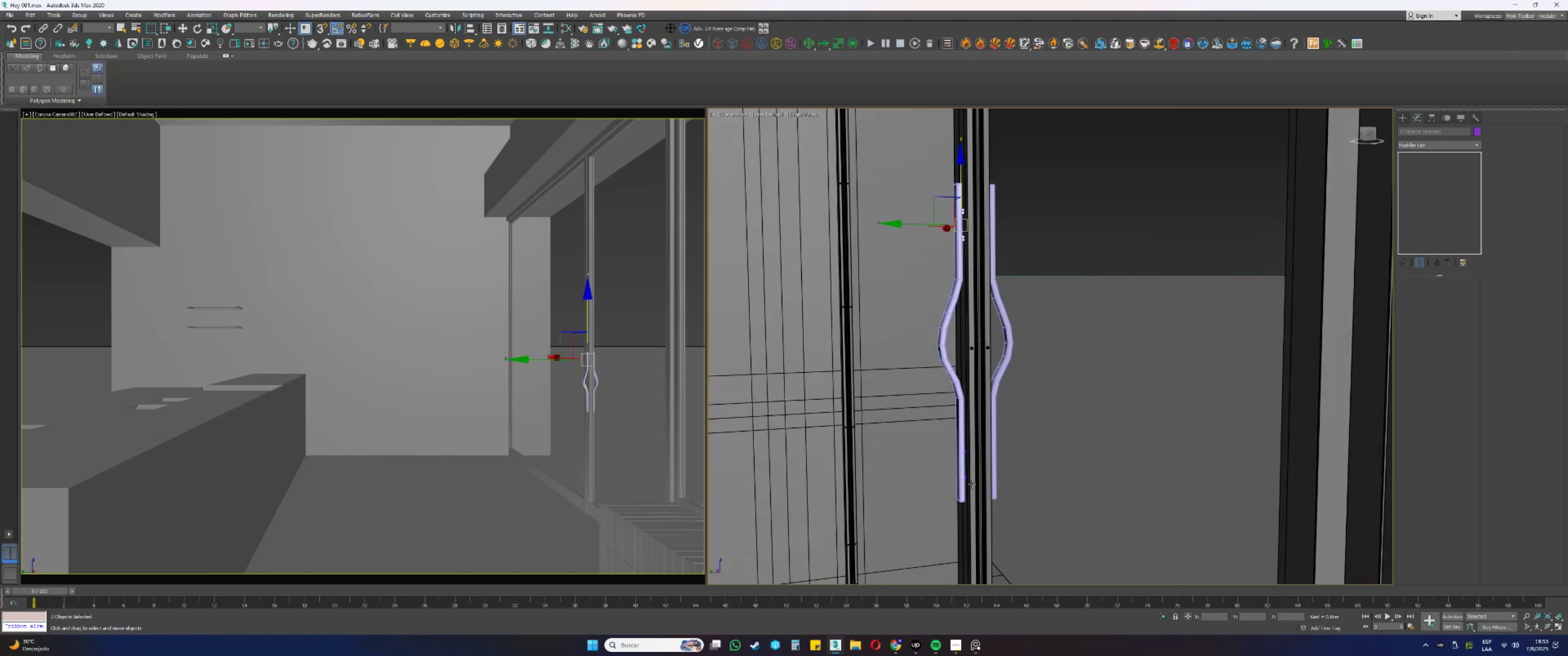 
scroll: coordinate [957, 499], scroll_direction: up, amount: 4.0
 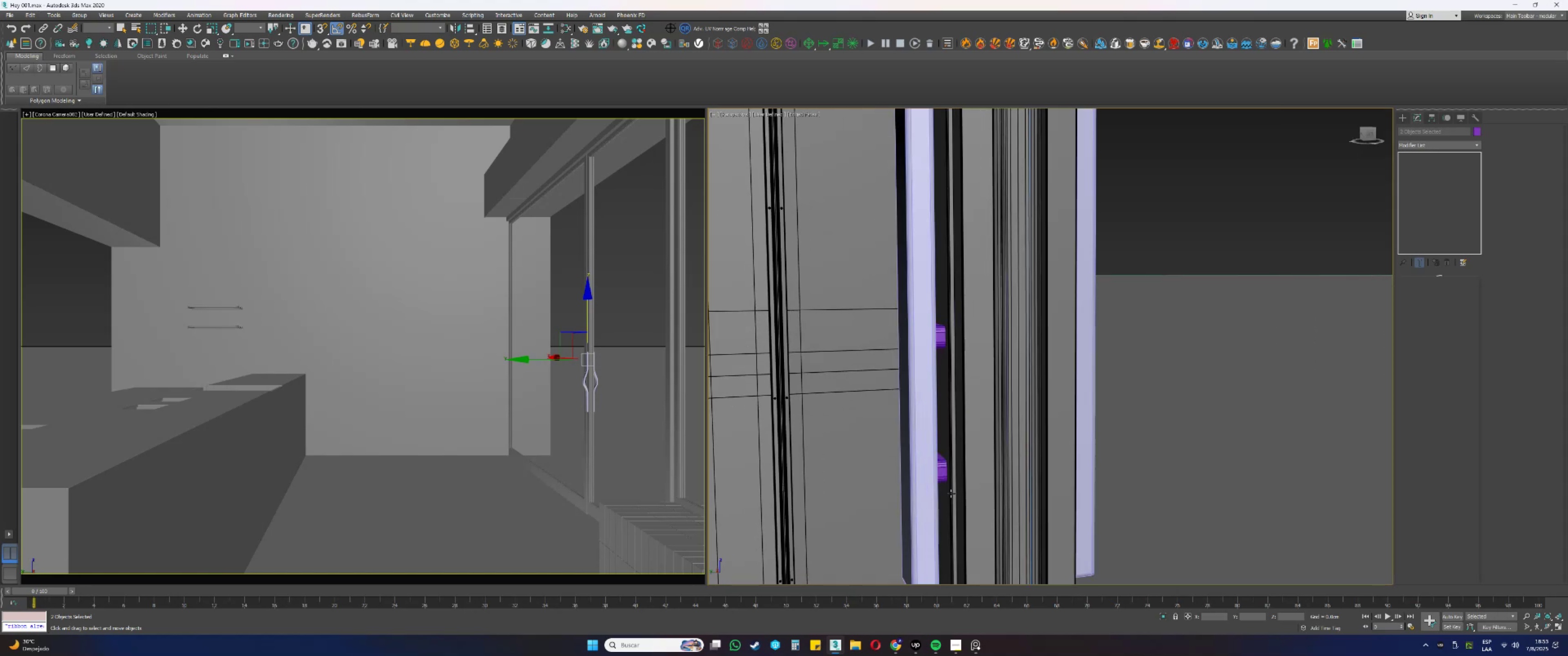 
hold_key(key=ControlLeft, duration=1.31)
left_click([942, 474])
 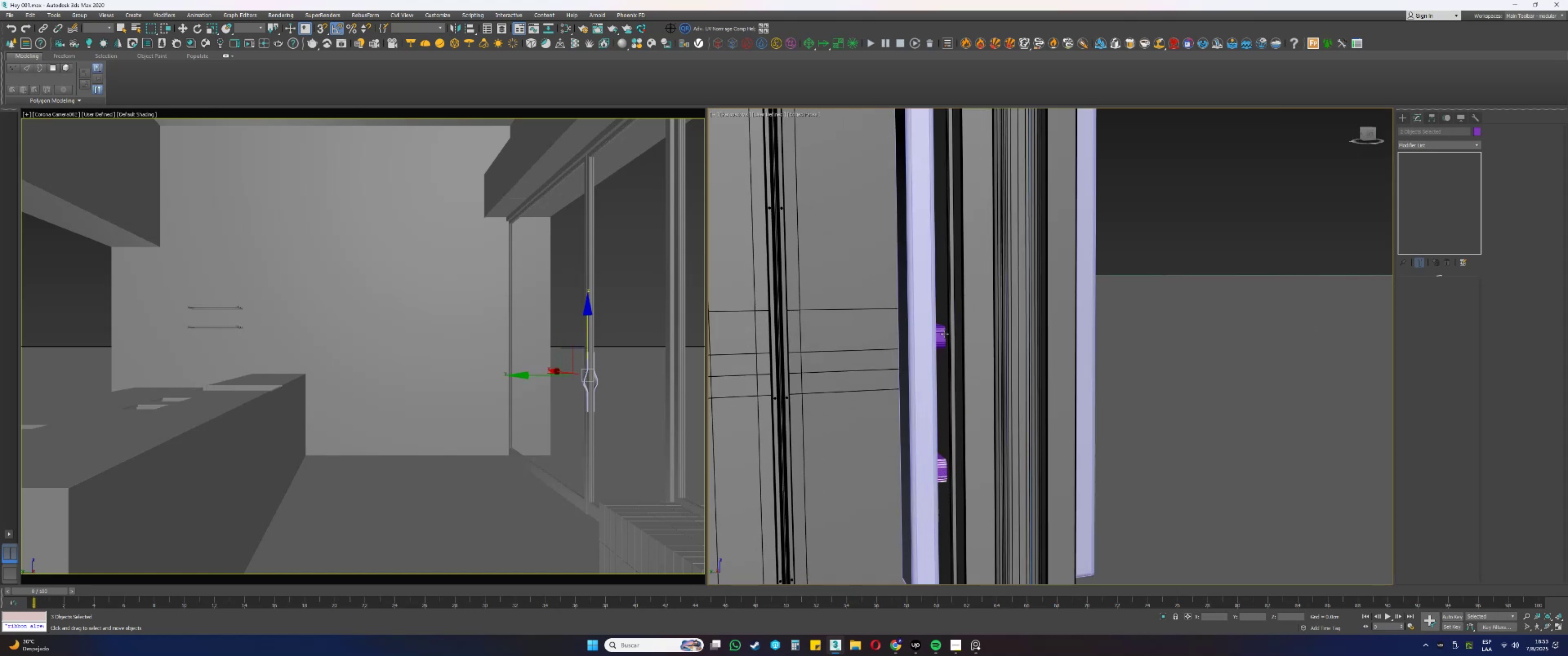 
left_click([941, 334])
 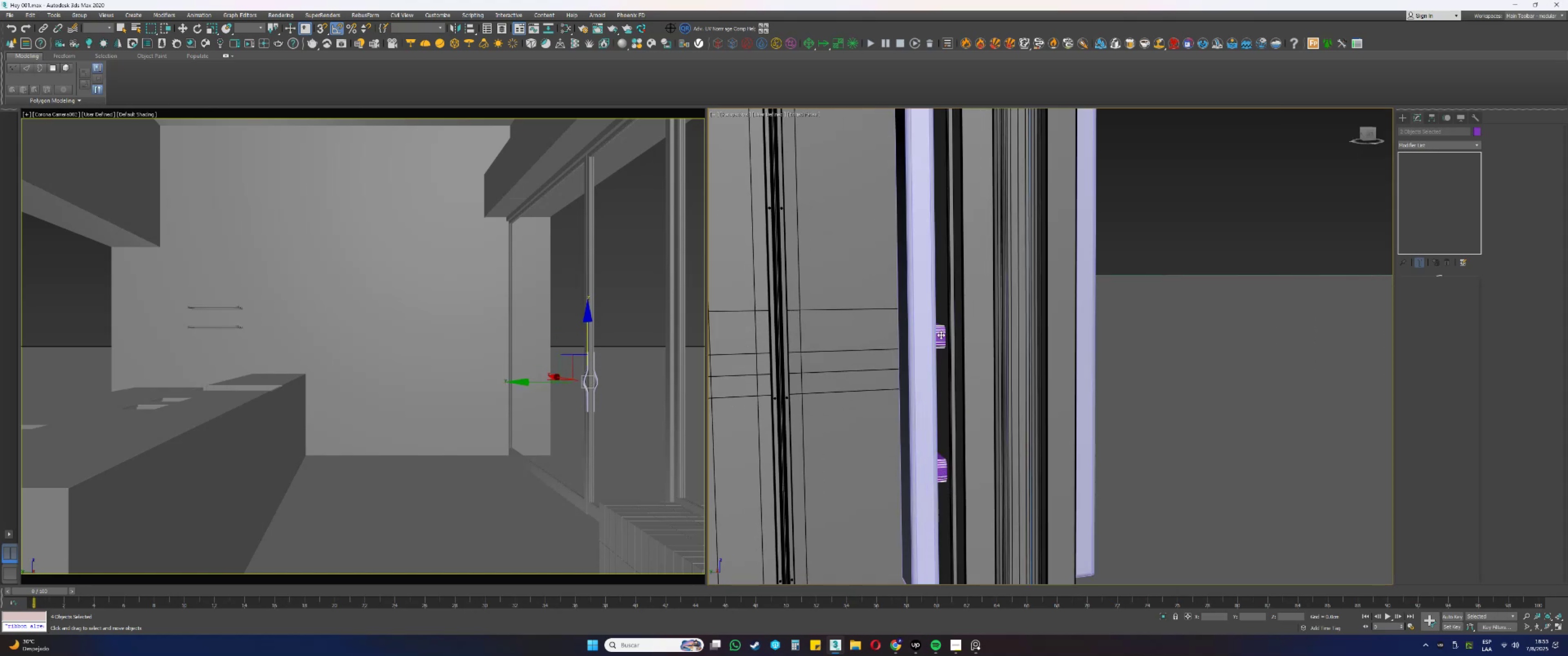 
scroll: coordinate [946, 390], scroll_direction: down, amount: 4.0
 